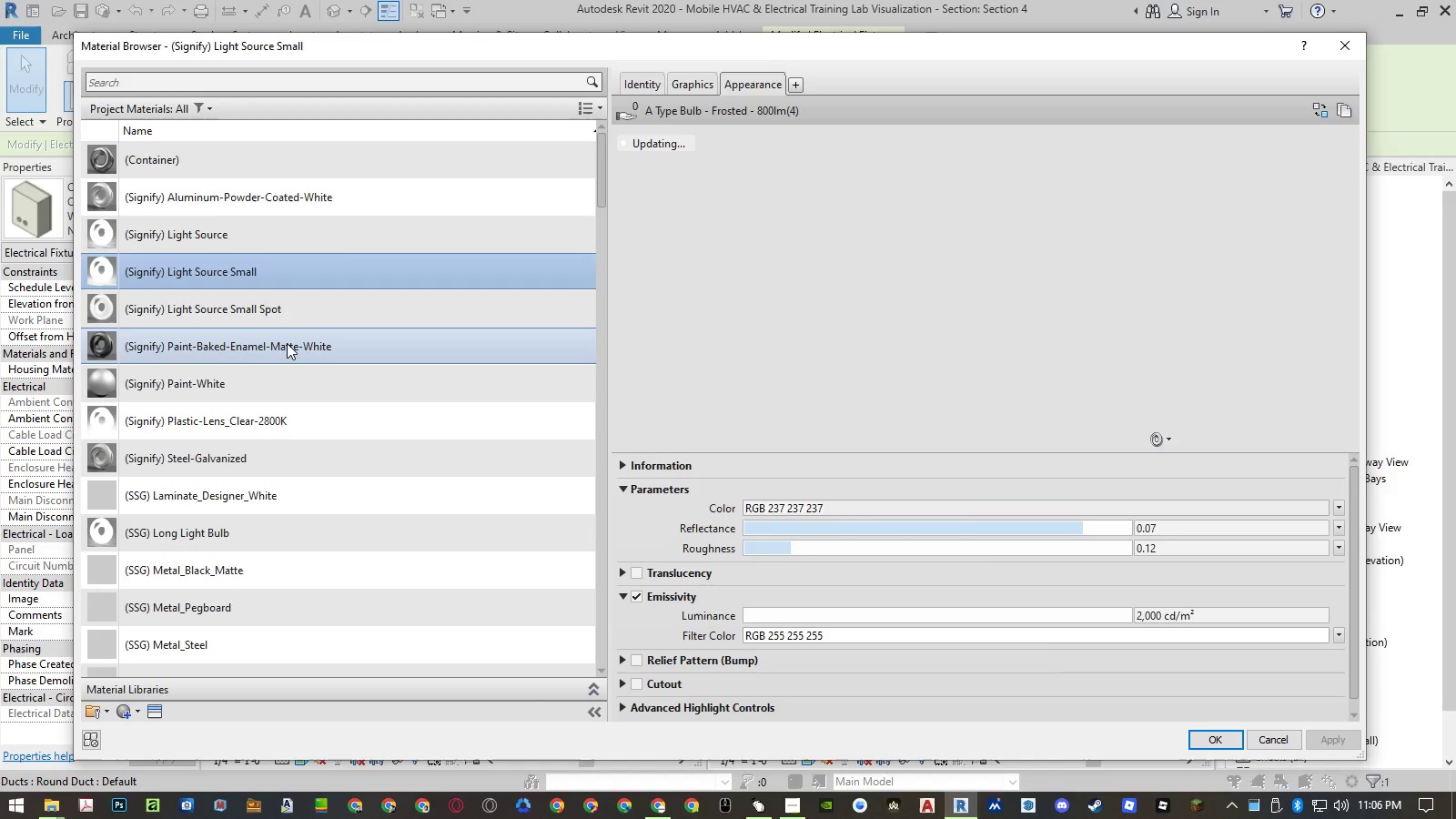 
left_click([287, 344])
 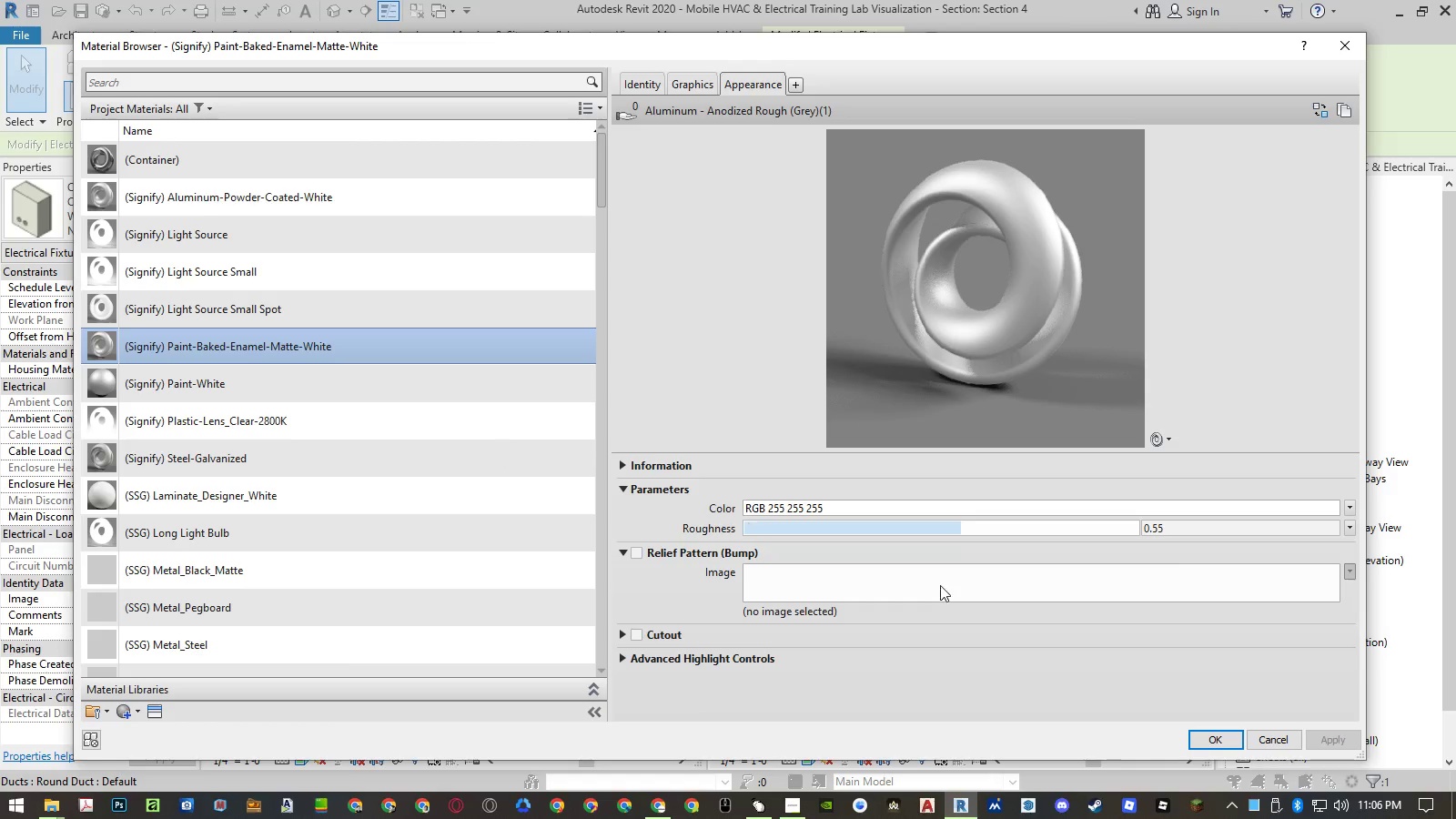 
left_click([1272, 736])
 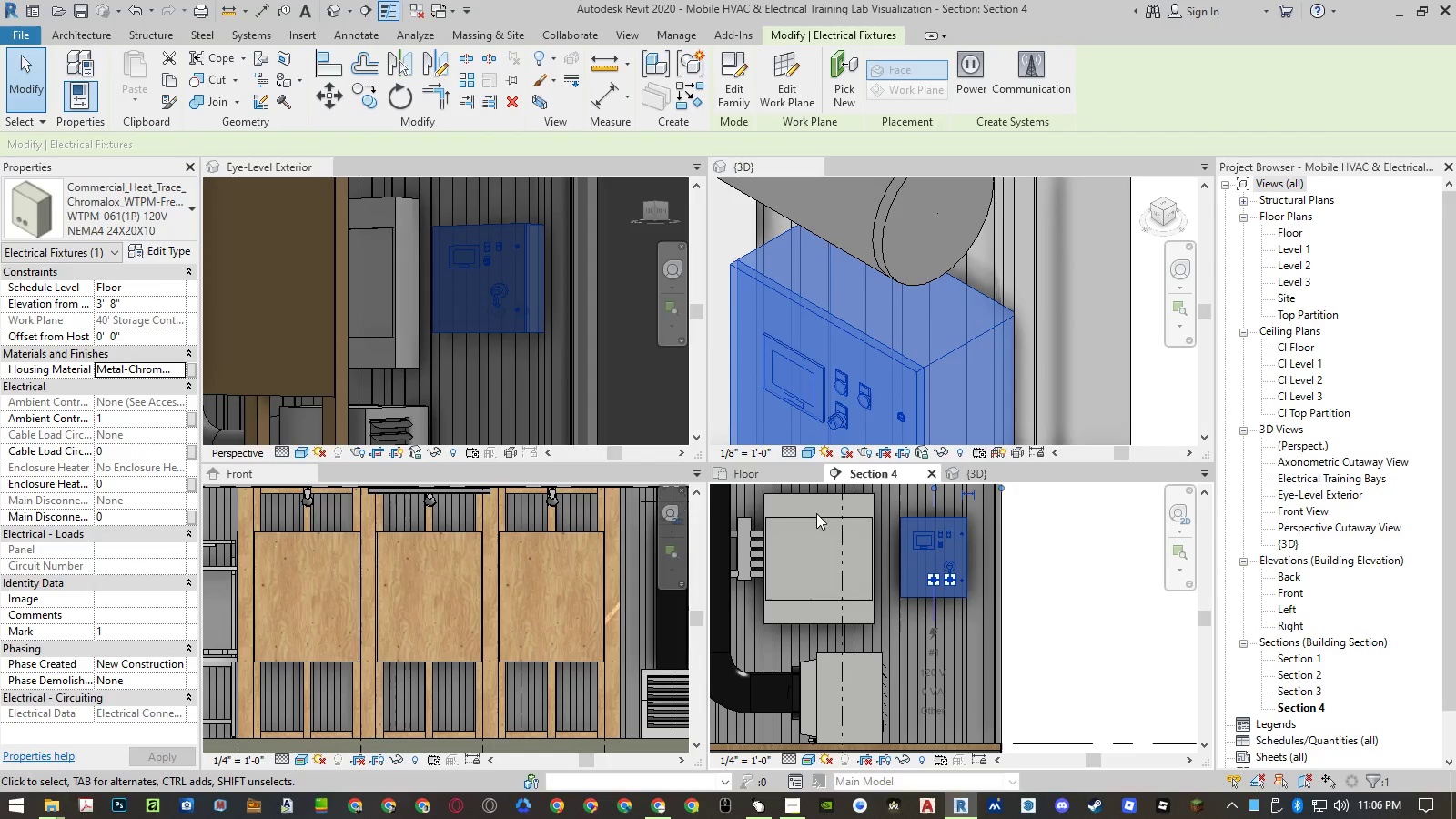 
left_click([865, 515])
 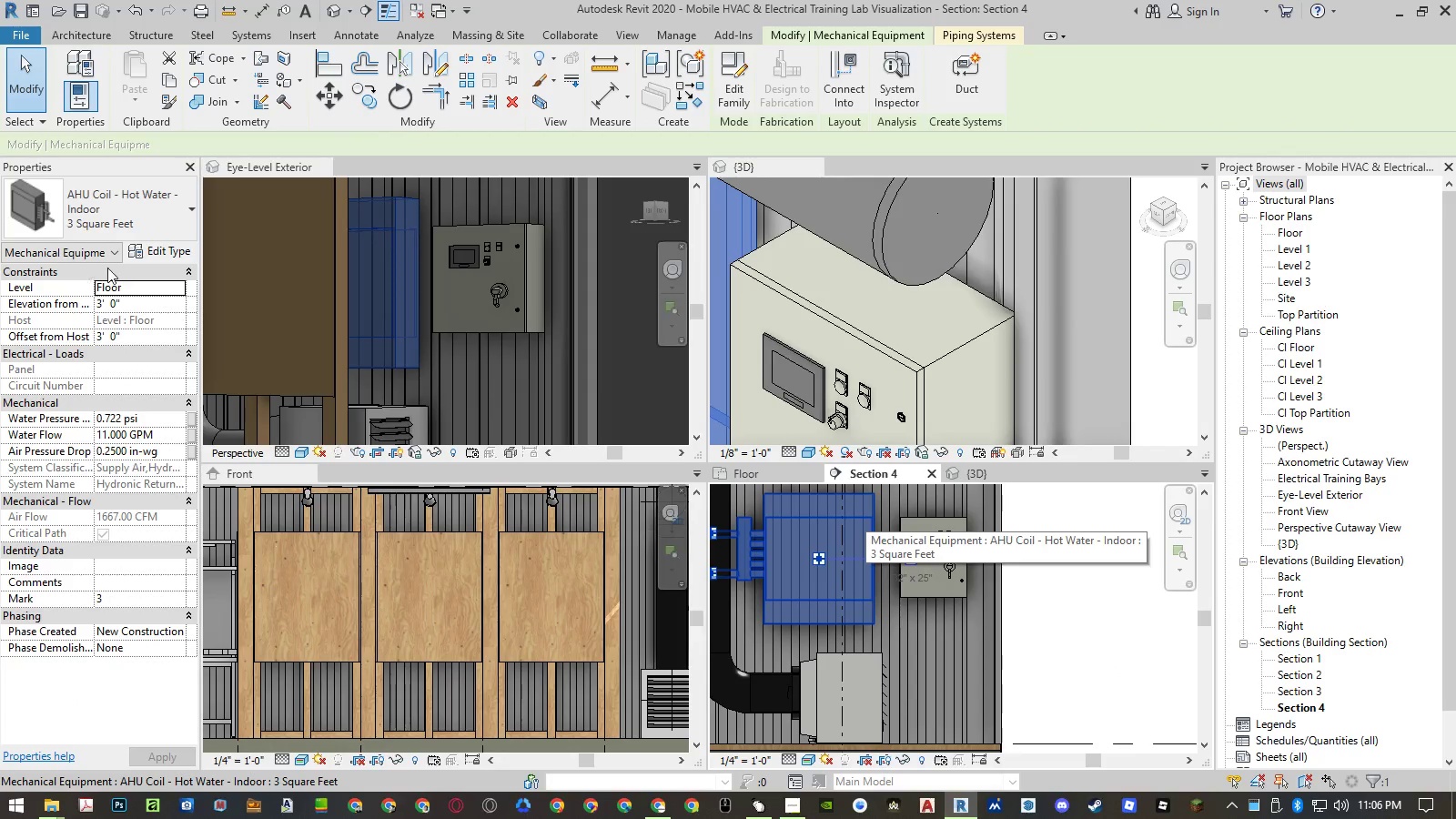 
left_click([167, 252])
 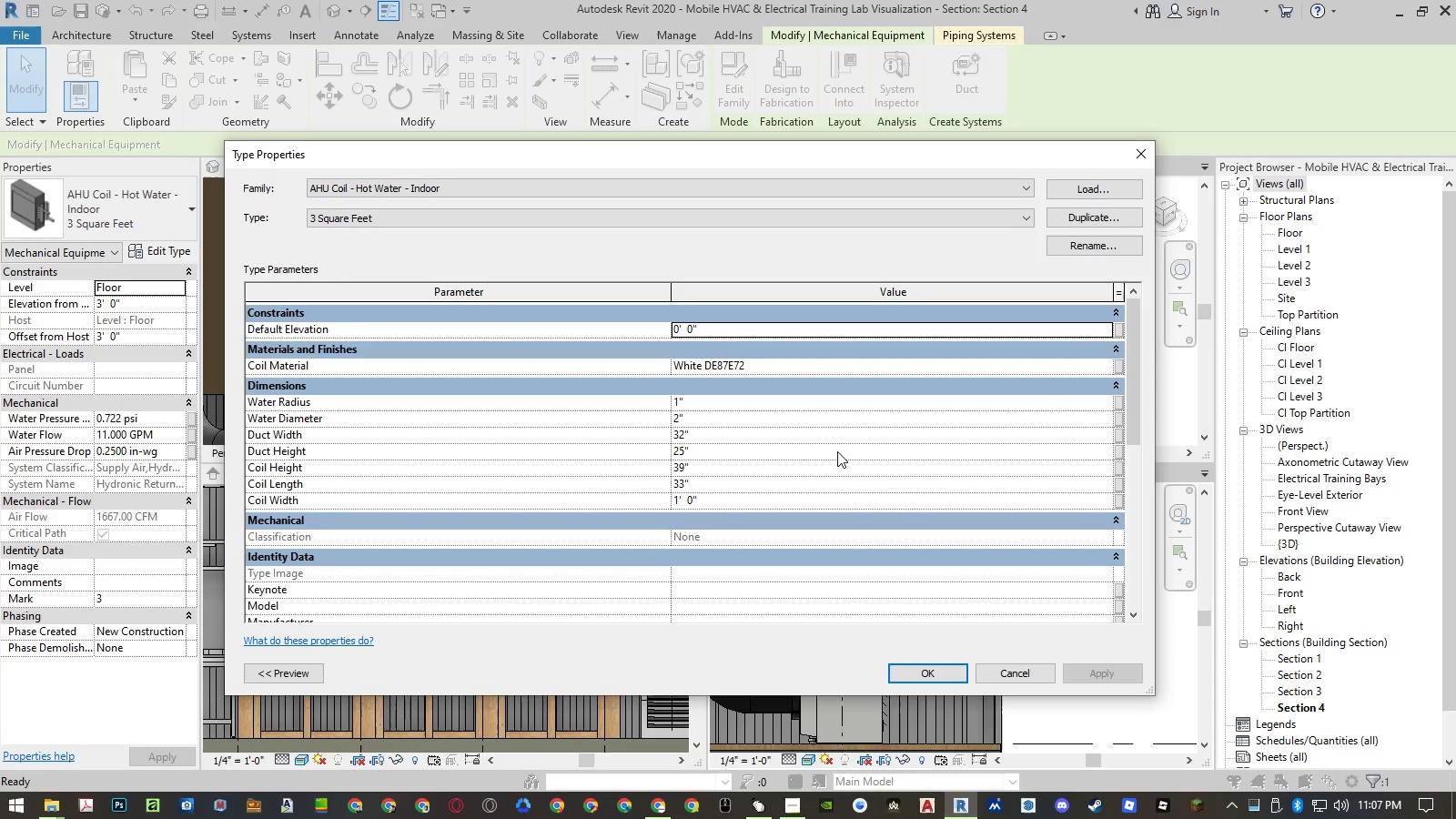 
scroll: coordinate [885, 435], scroll_direction: down, amount: 5.0
 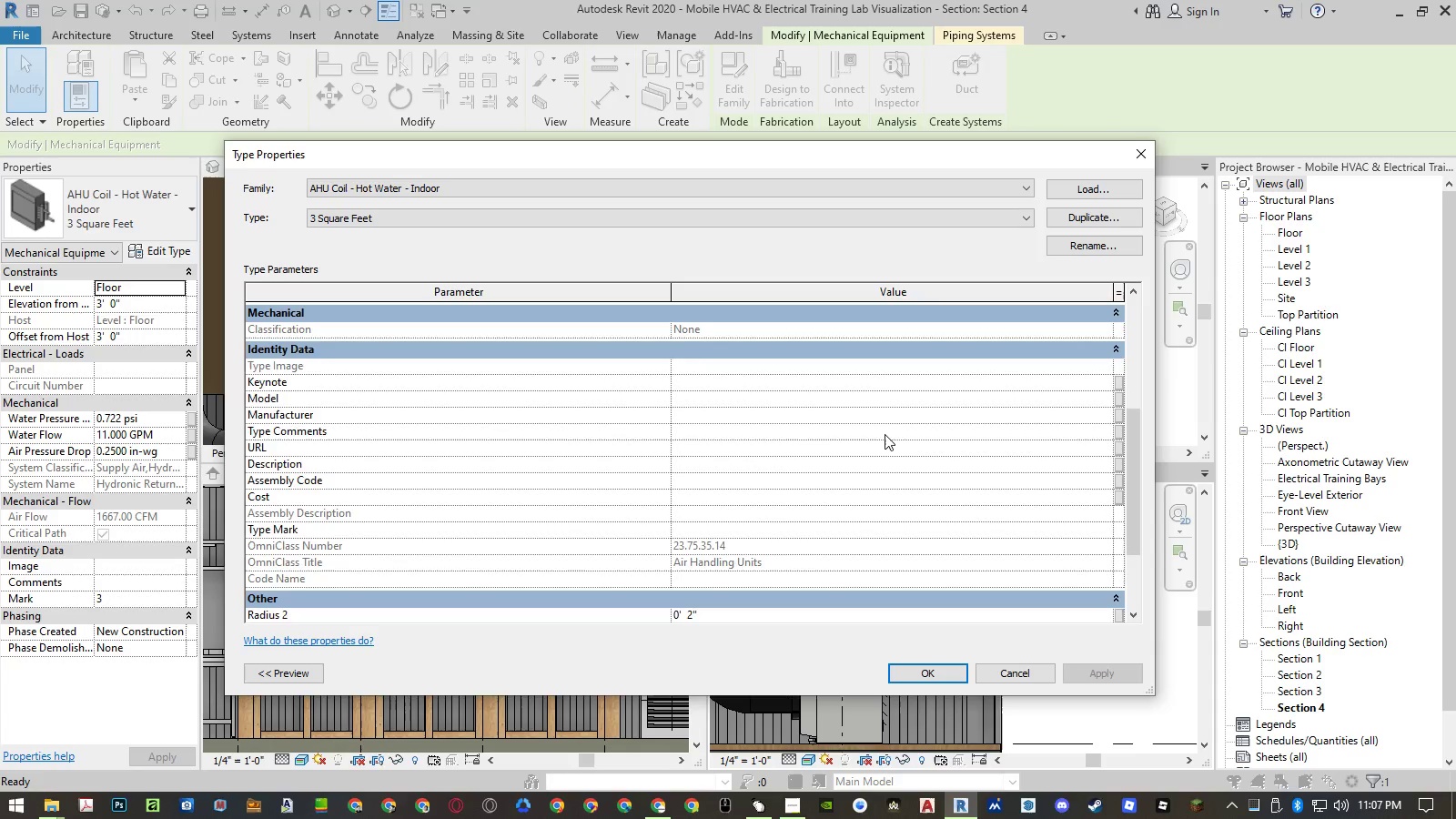 
scroll: coordinate [885, 434], scroll_direction: up, amount: 9.0
 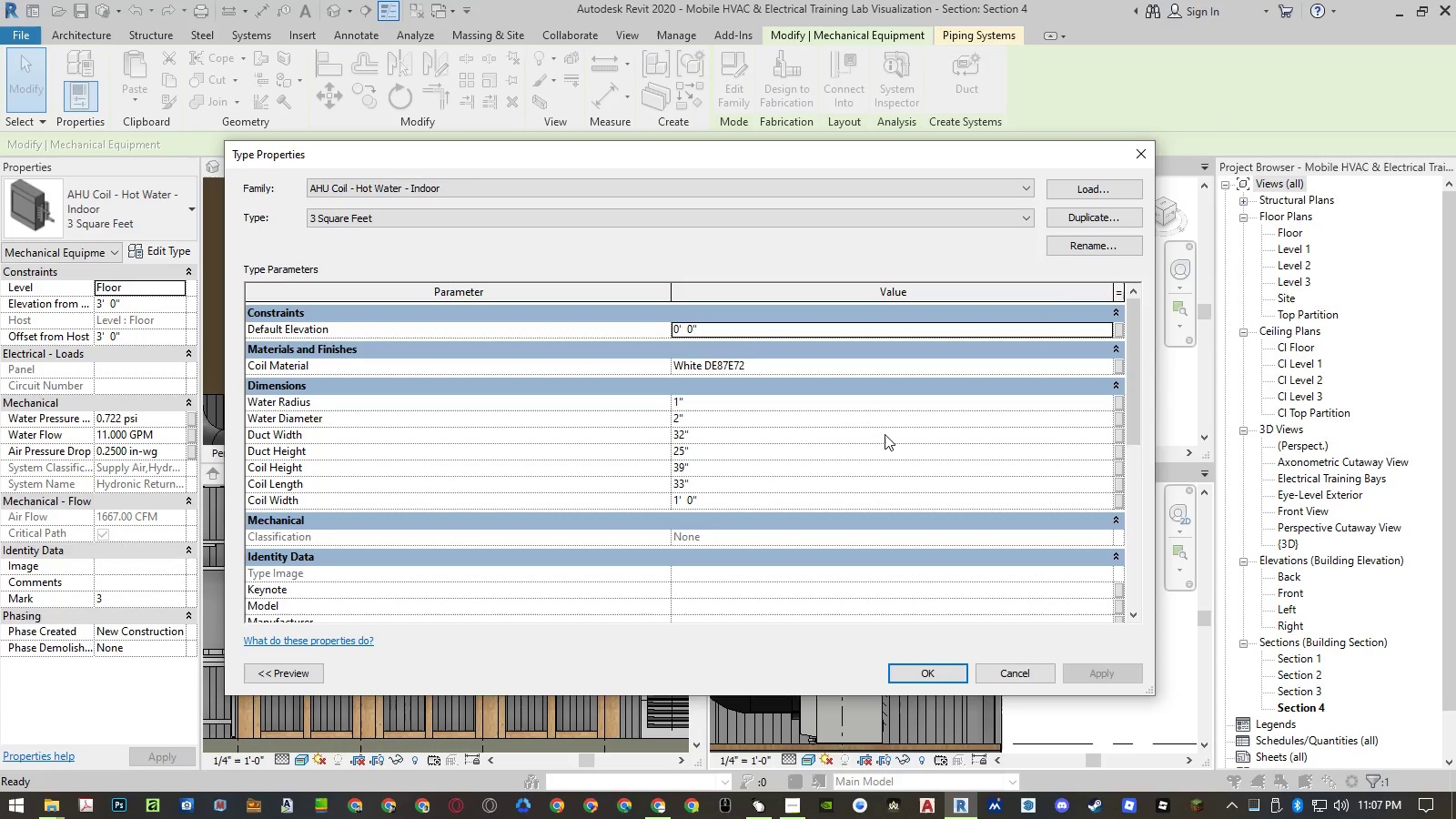 
scroll: coordinate [885, 434], scroll_direction: down, amount: 8.0
 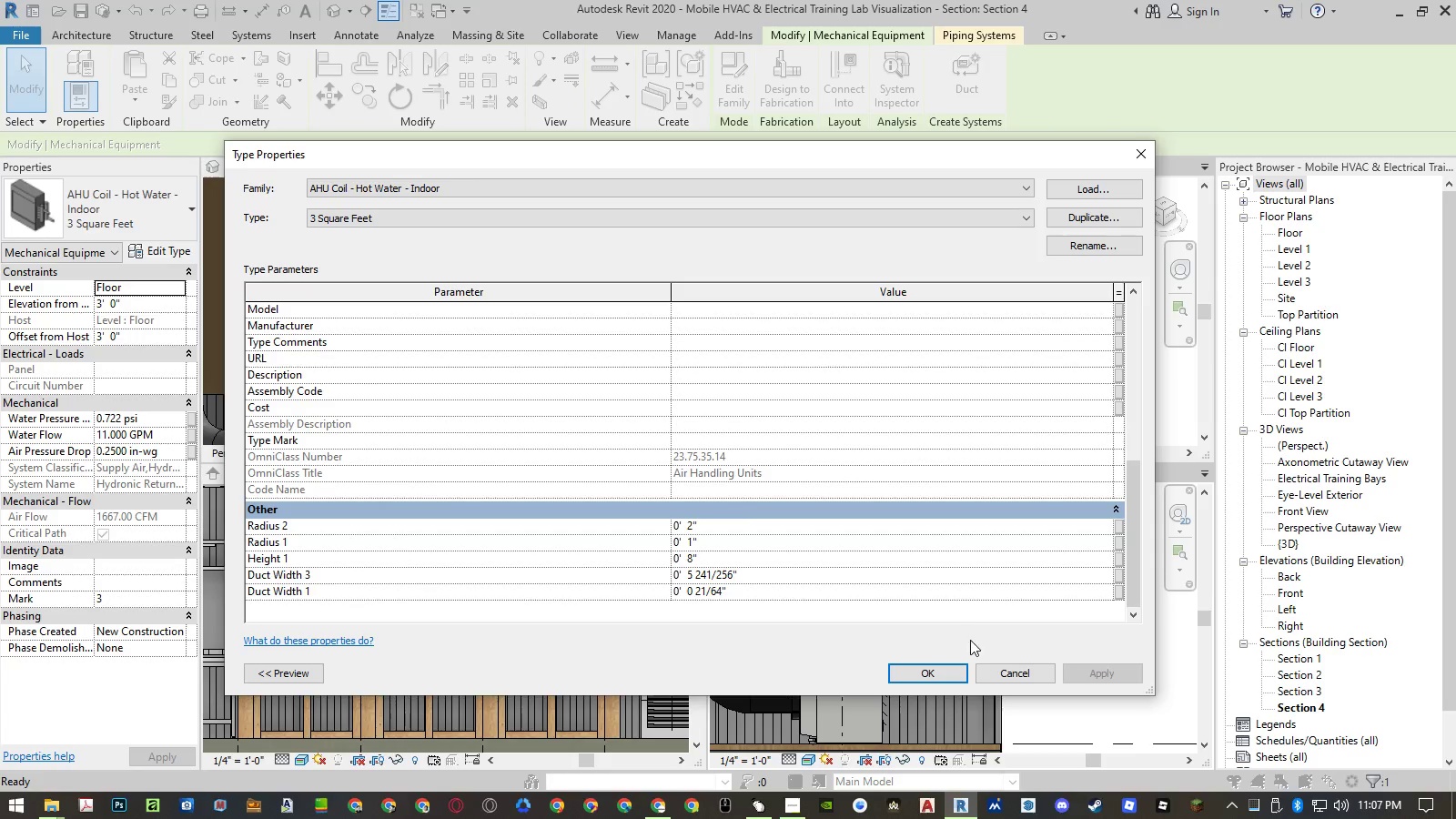 
left_click([993, 667])
 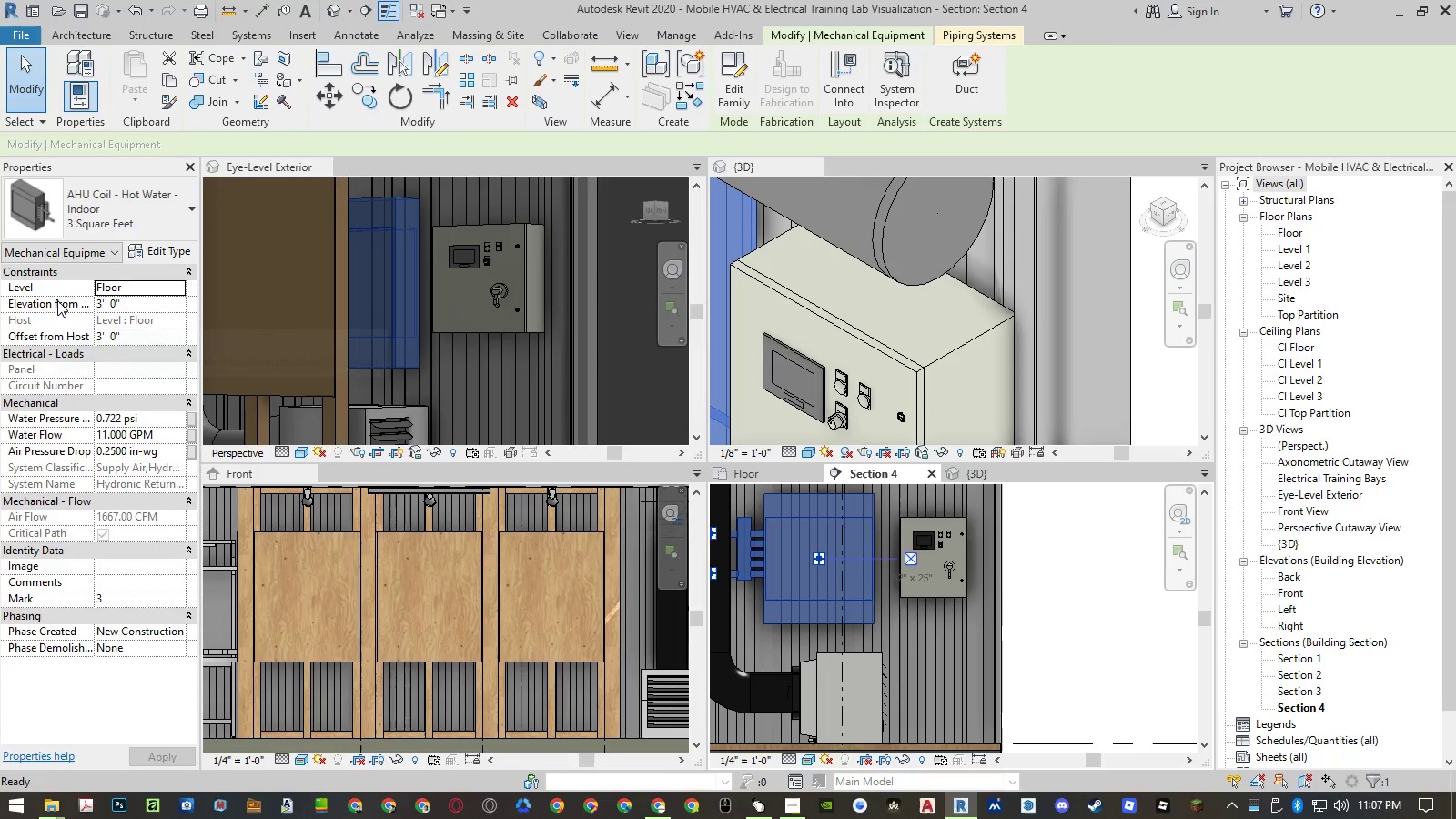 
wait(5.39)
 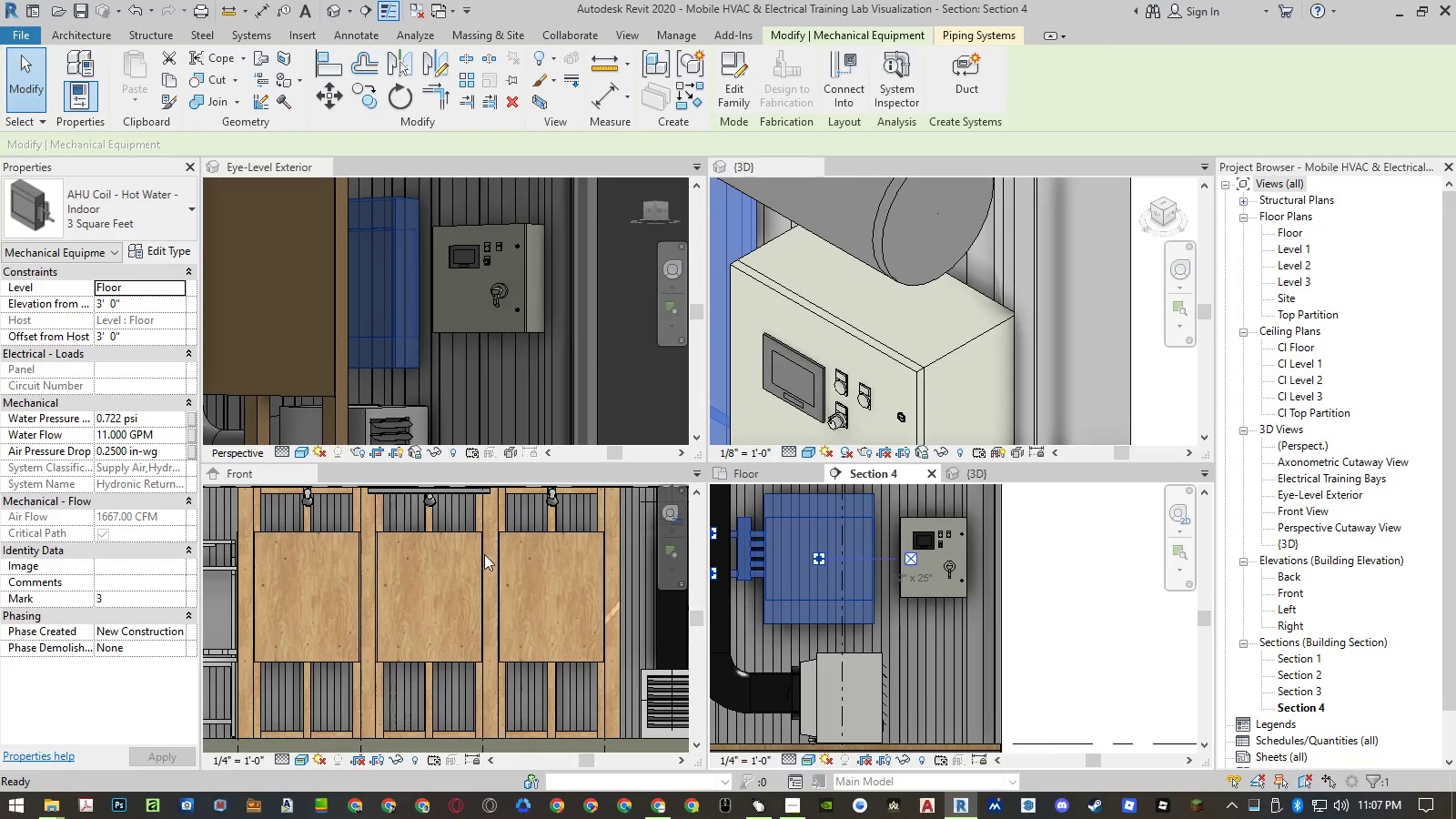 
mouse_move([185, 409])
 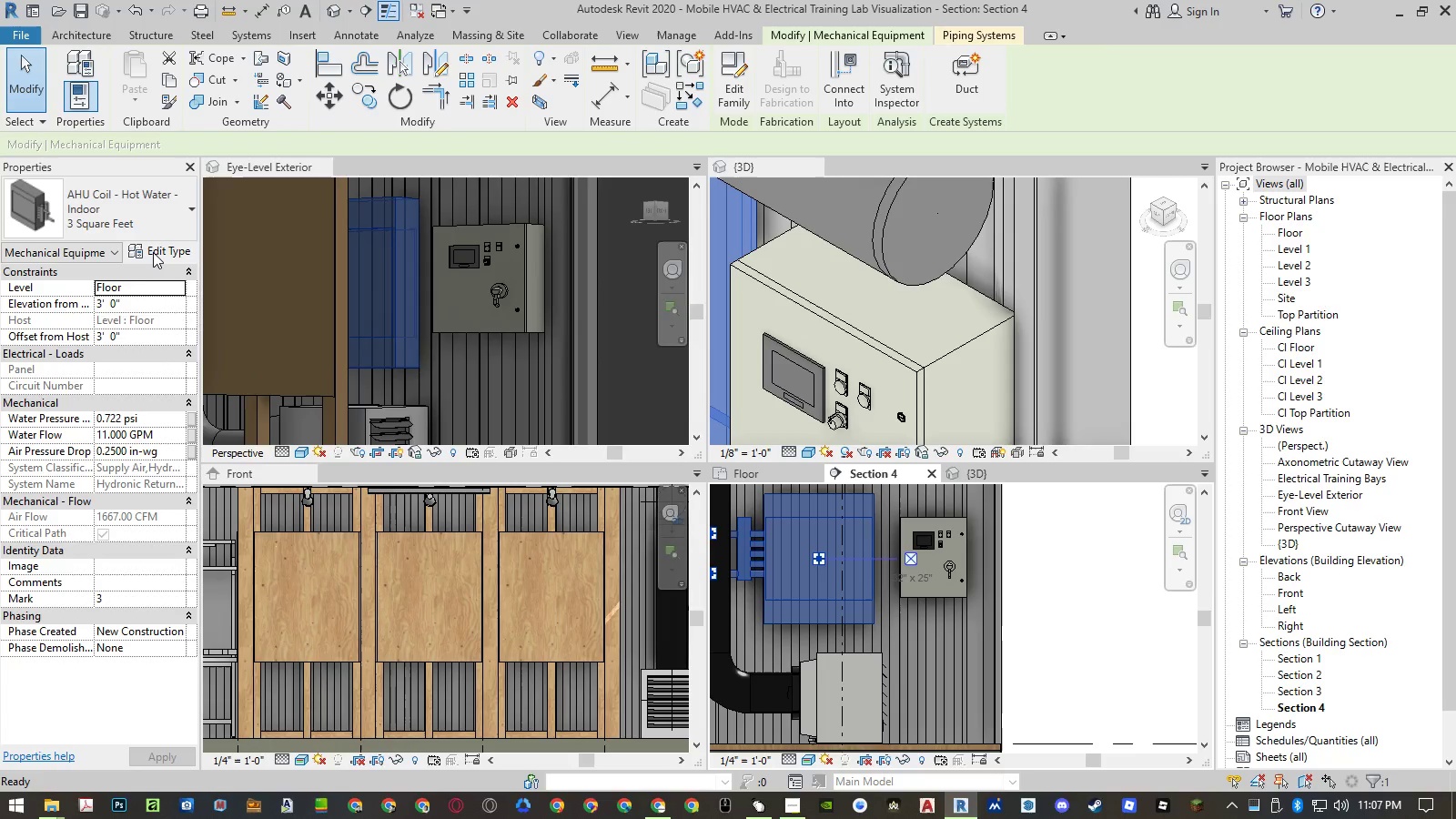 
left_click([153, 252])
 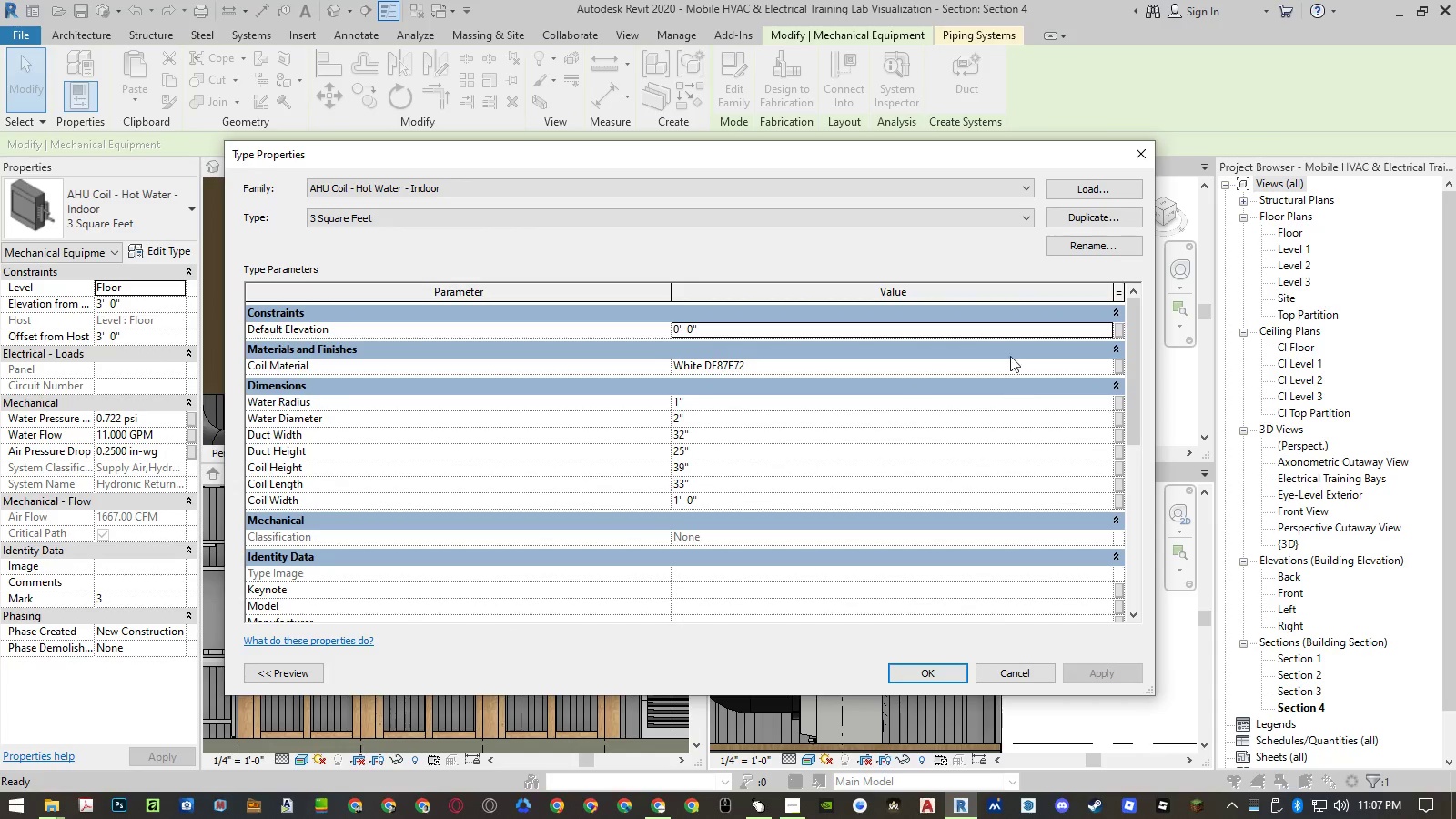 
scroll: coordinate [988, 422], scroll_direction: down, amount: 12.0
 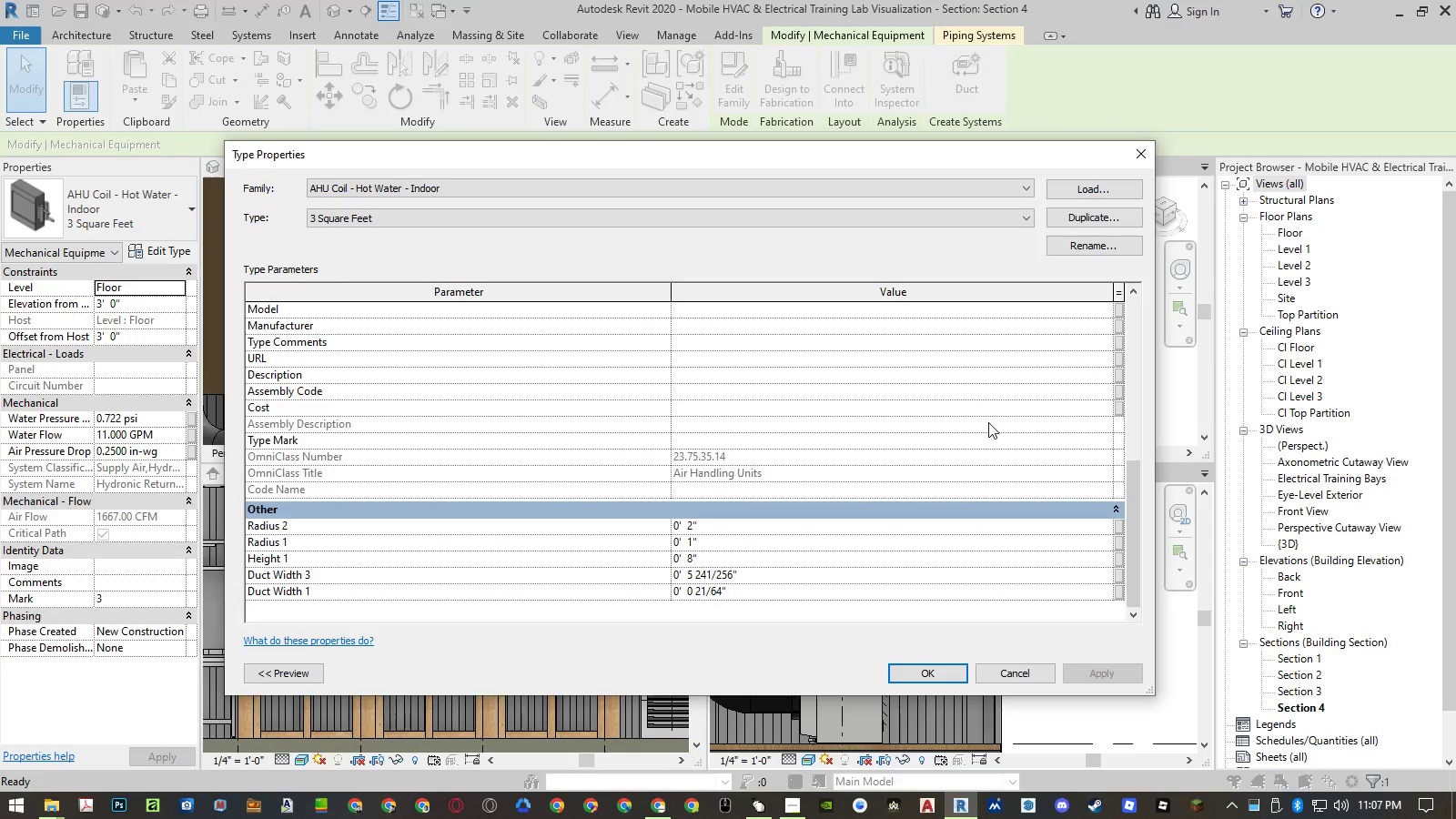 
scroll: coordinate [990, 427], scroll_direction: up, amount: 13.0
 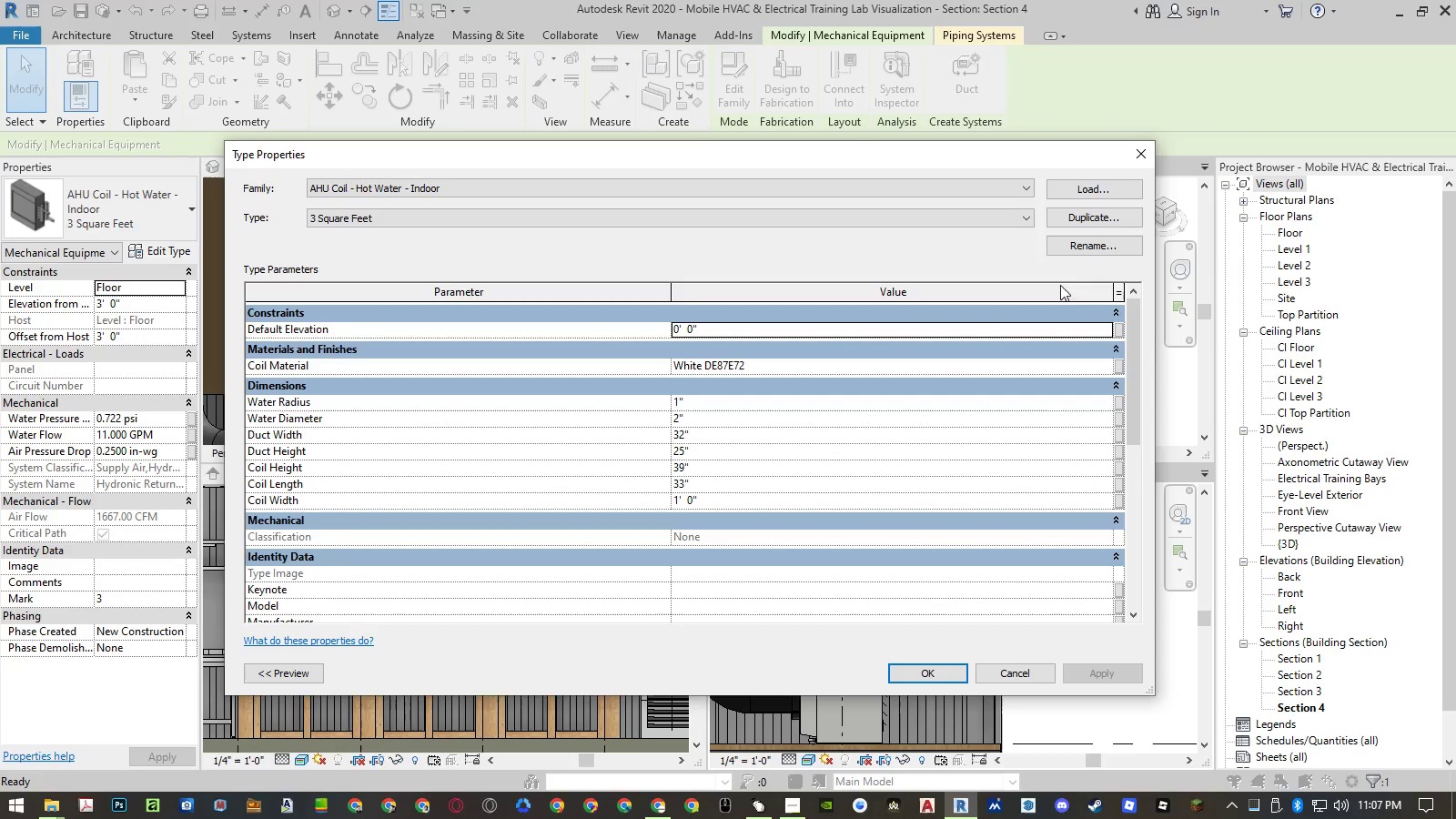 
left_click([1019, 667])
 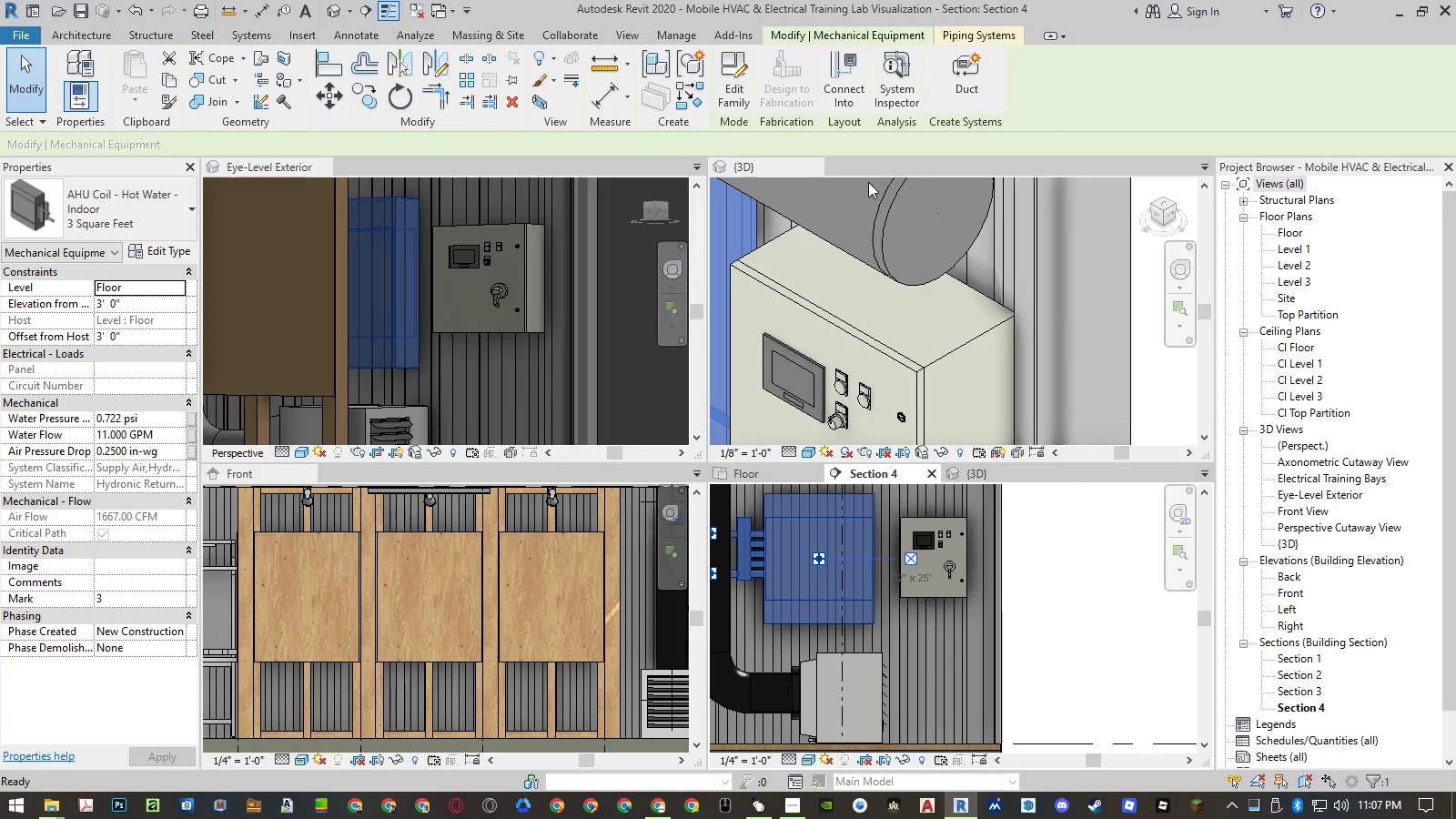 
wait(5.47)
 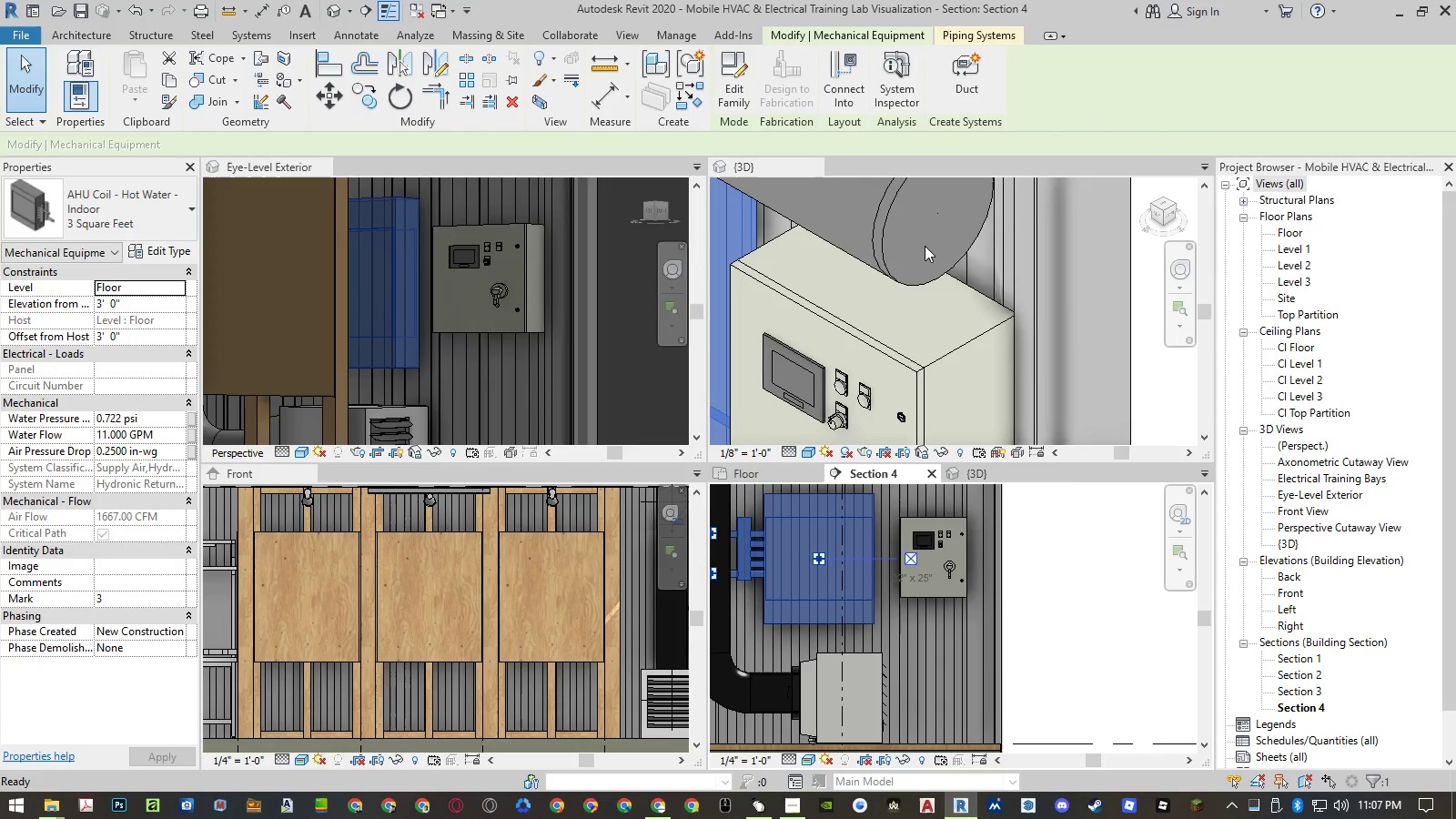 
left_click([743, 95])
 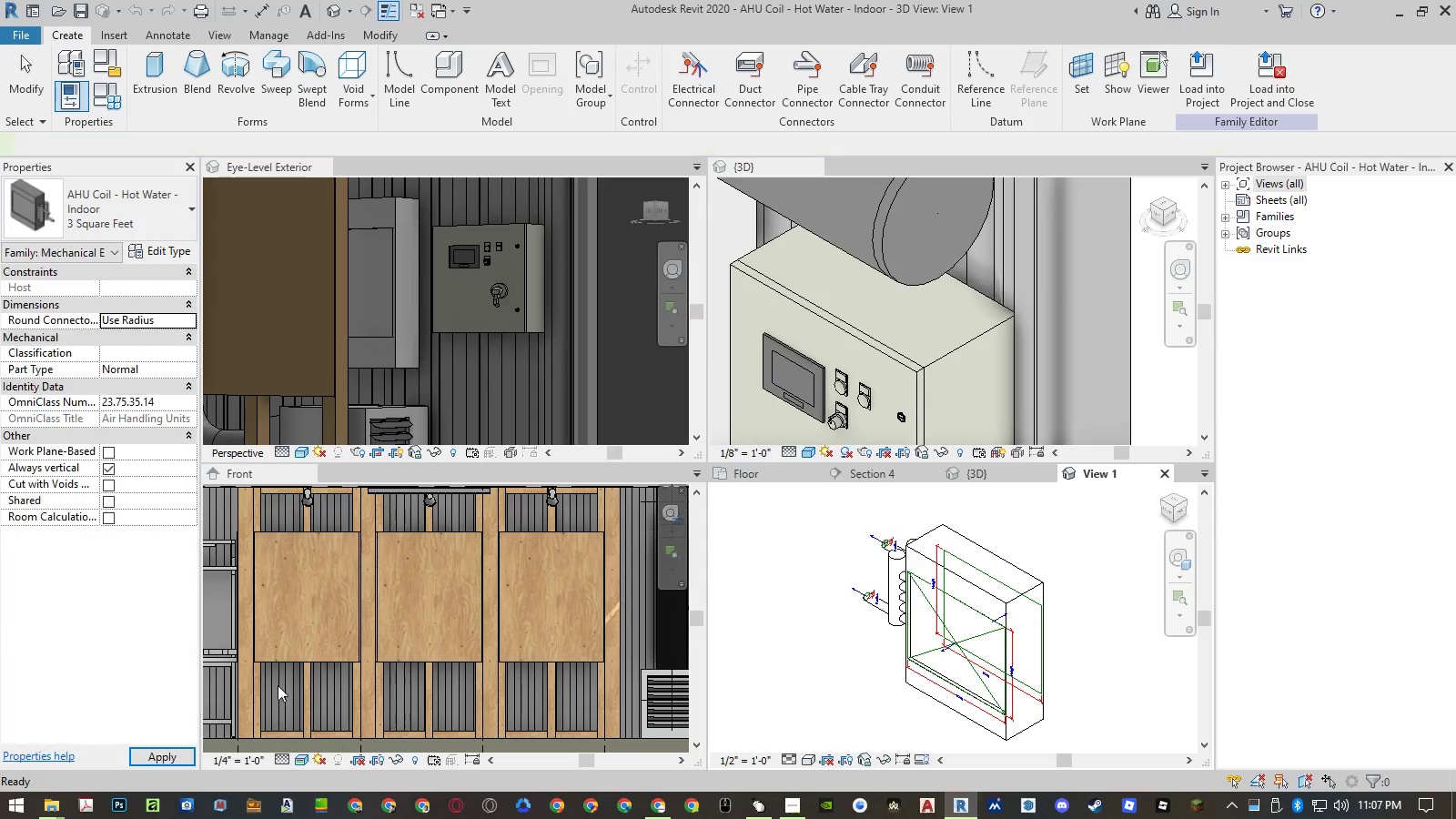 
wait(5.91)
 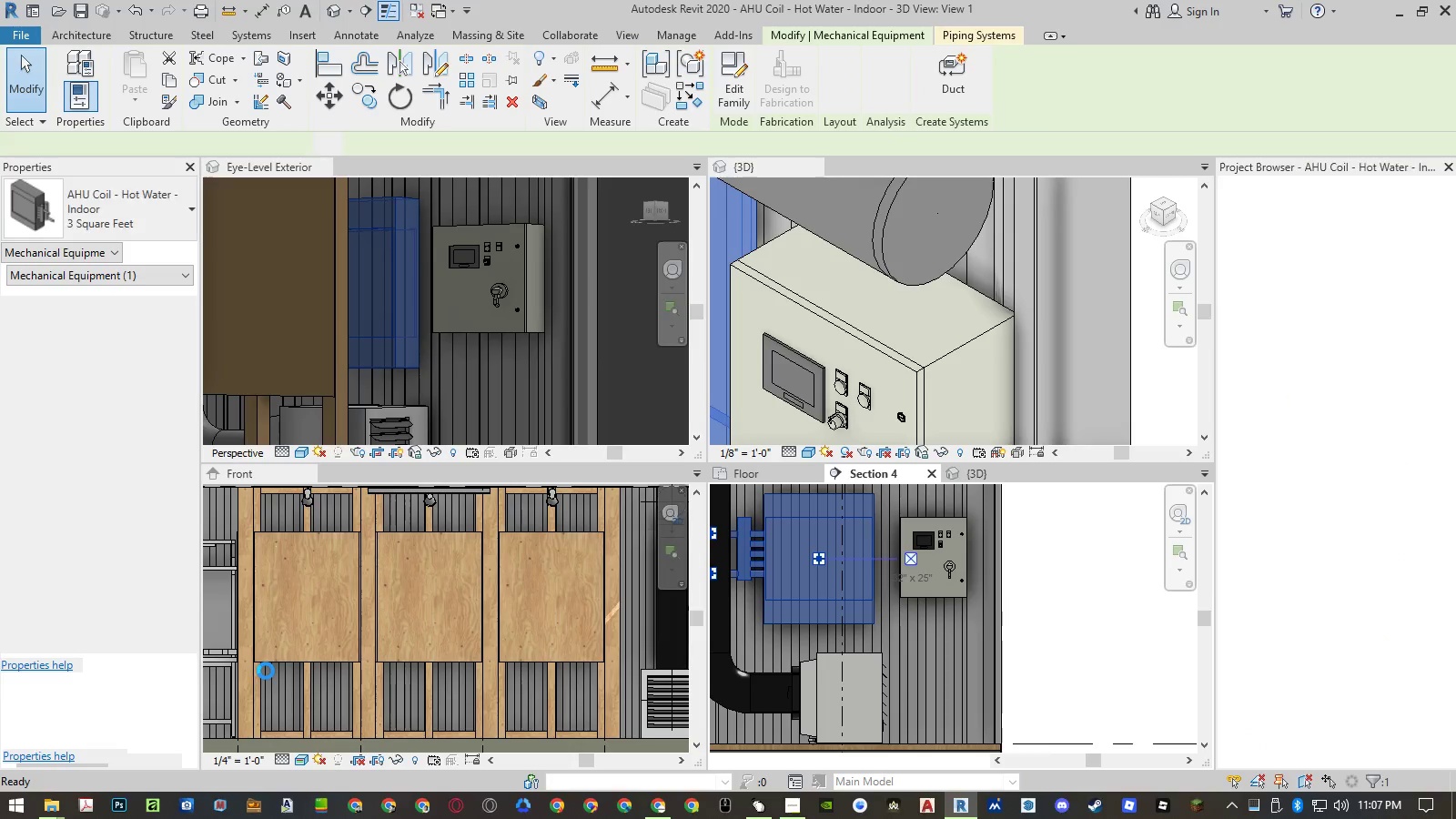 
left_click([1026, 589])
 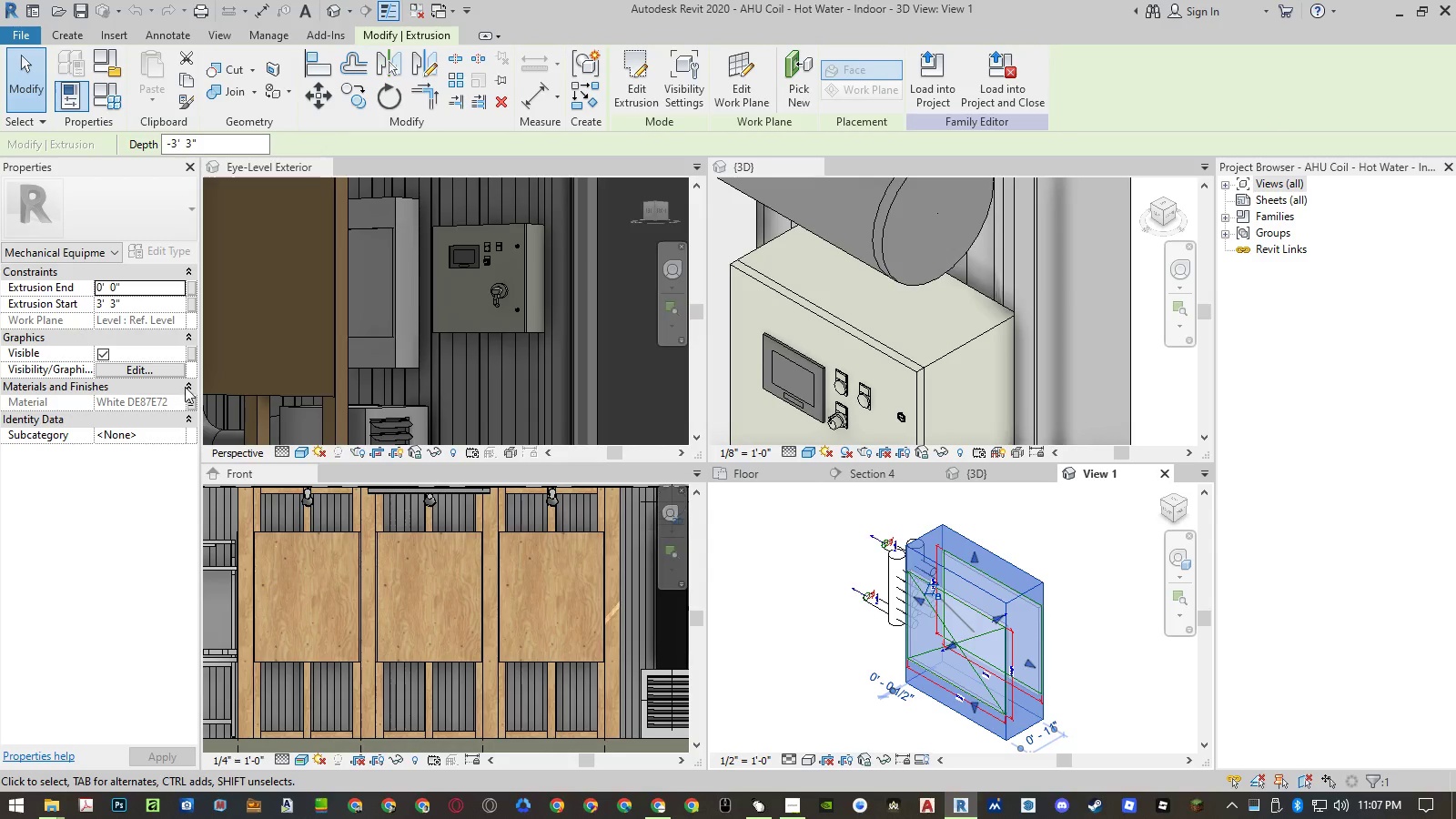 
left_click_drag(start_coordinate=[1068, 571], to_coordinate=[1161, 473])
 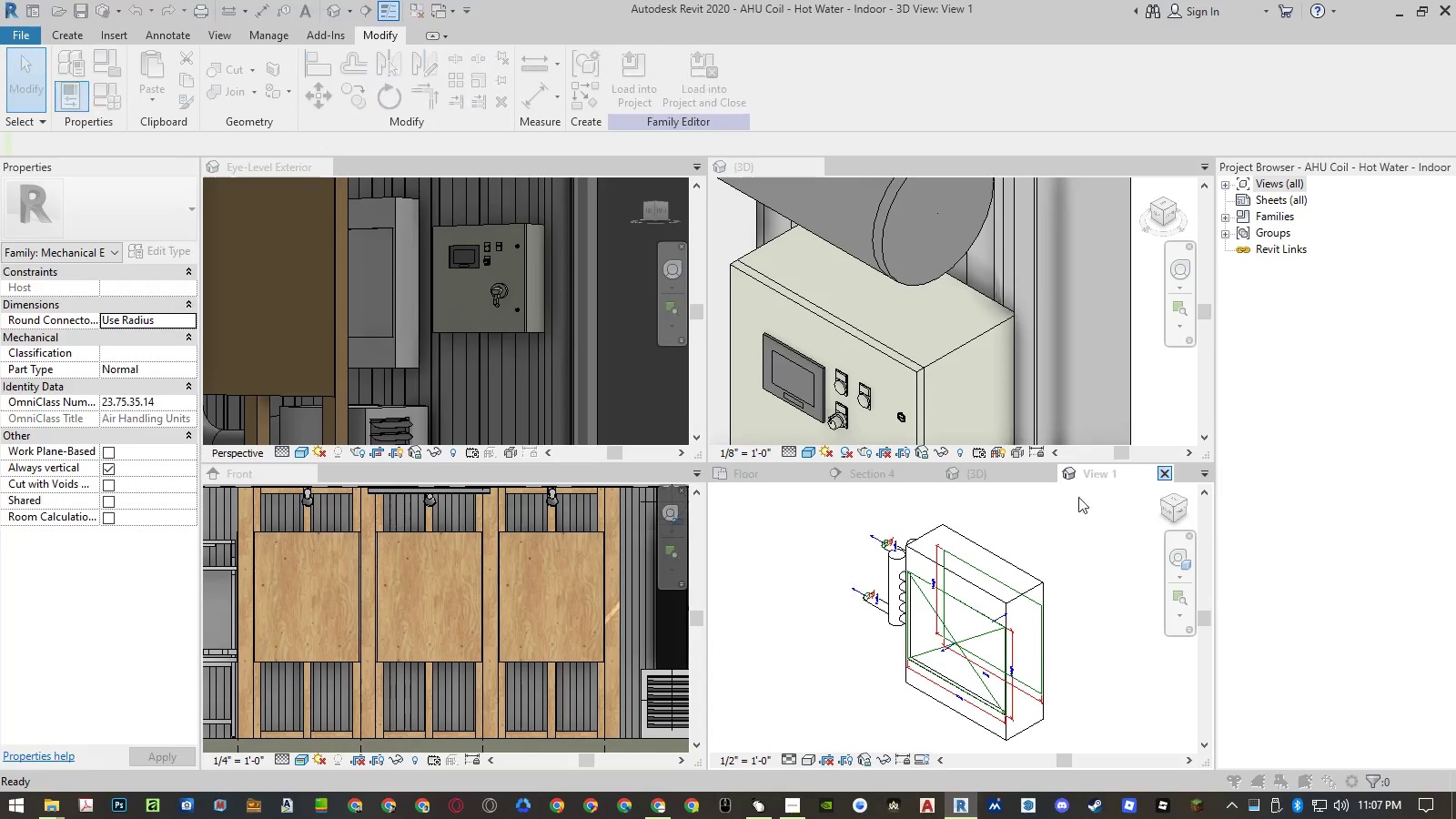 
left_click([1161, 473])
 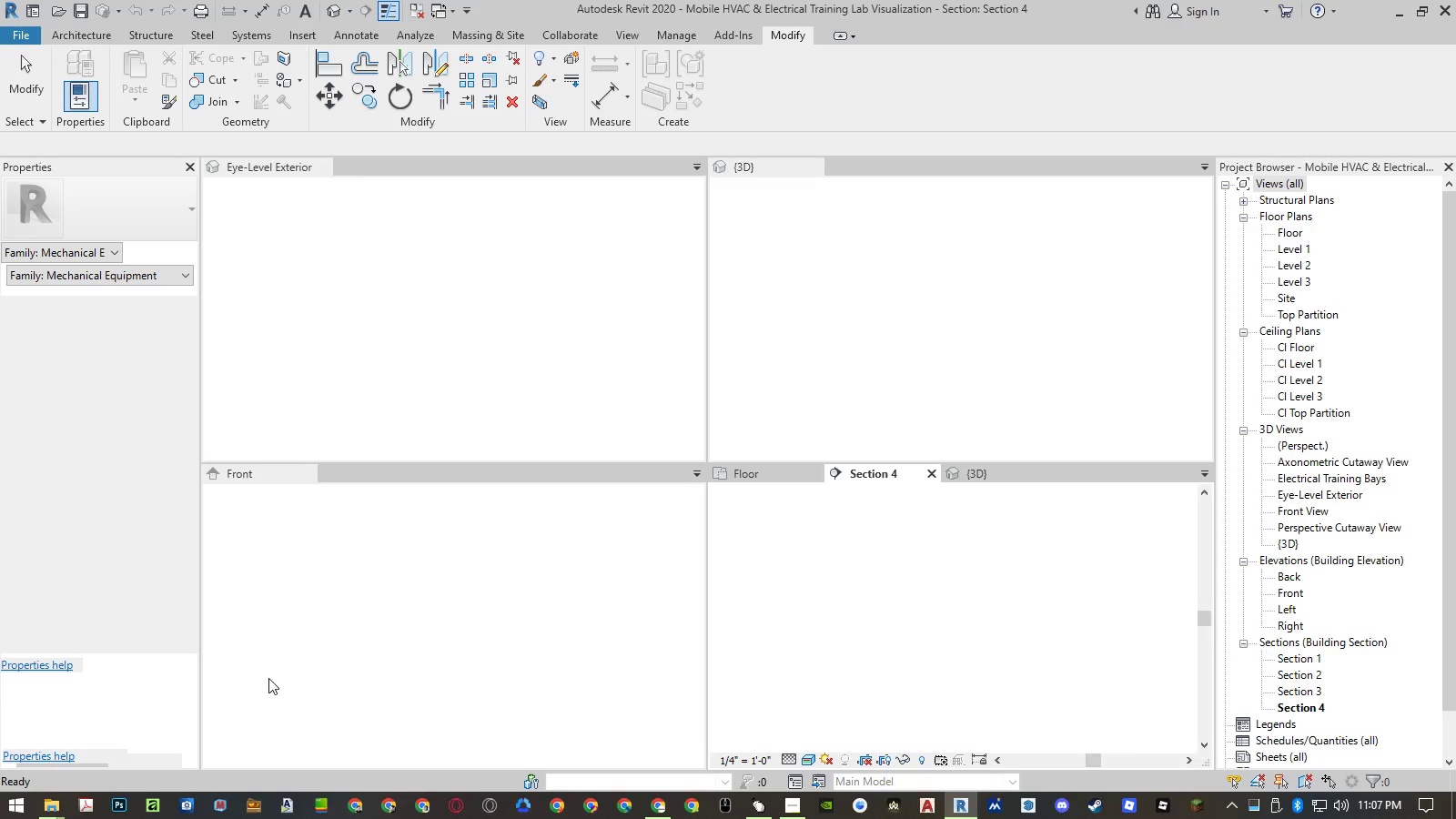 
wait(5.86)
 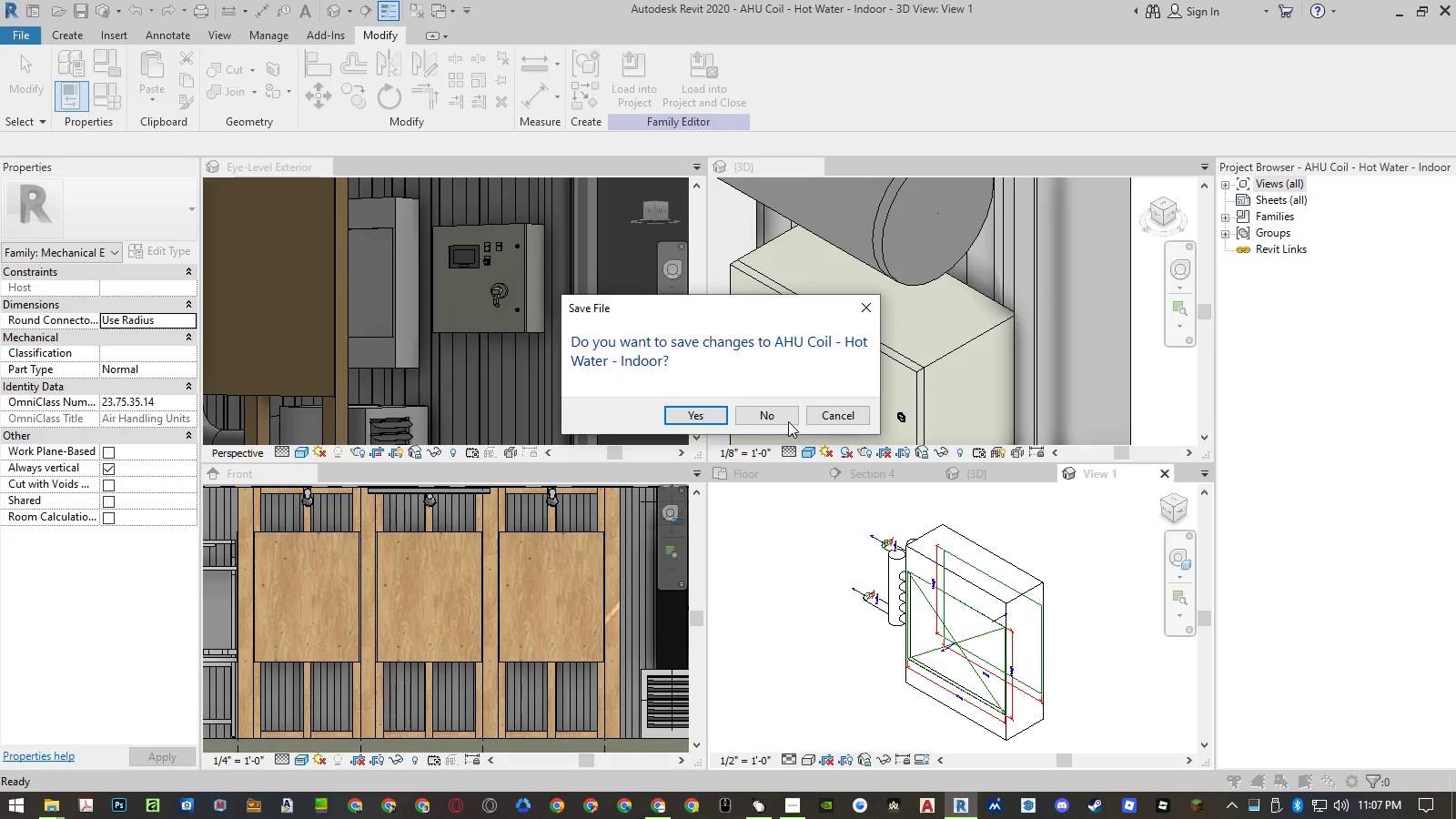 
left_click([864, 656])
 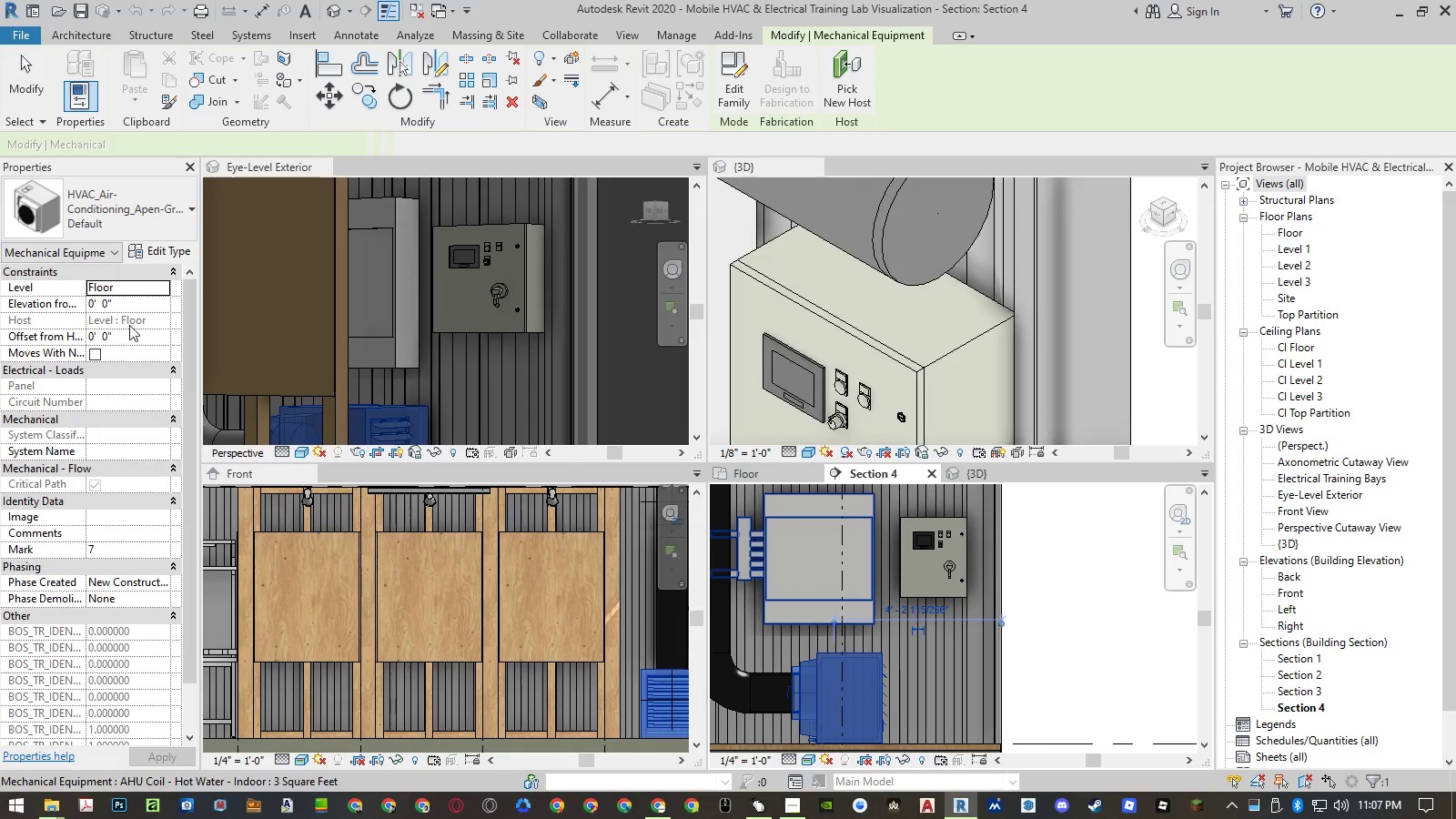 
left_click([169, 254])
 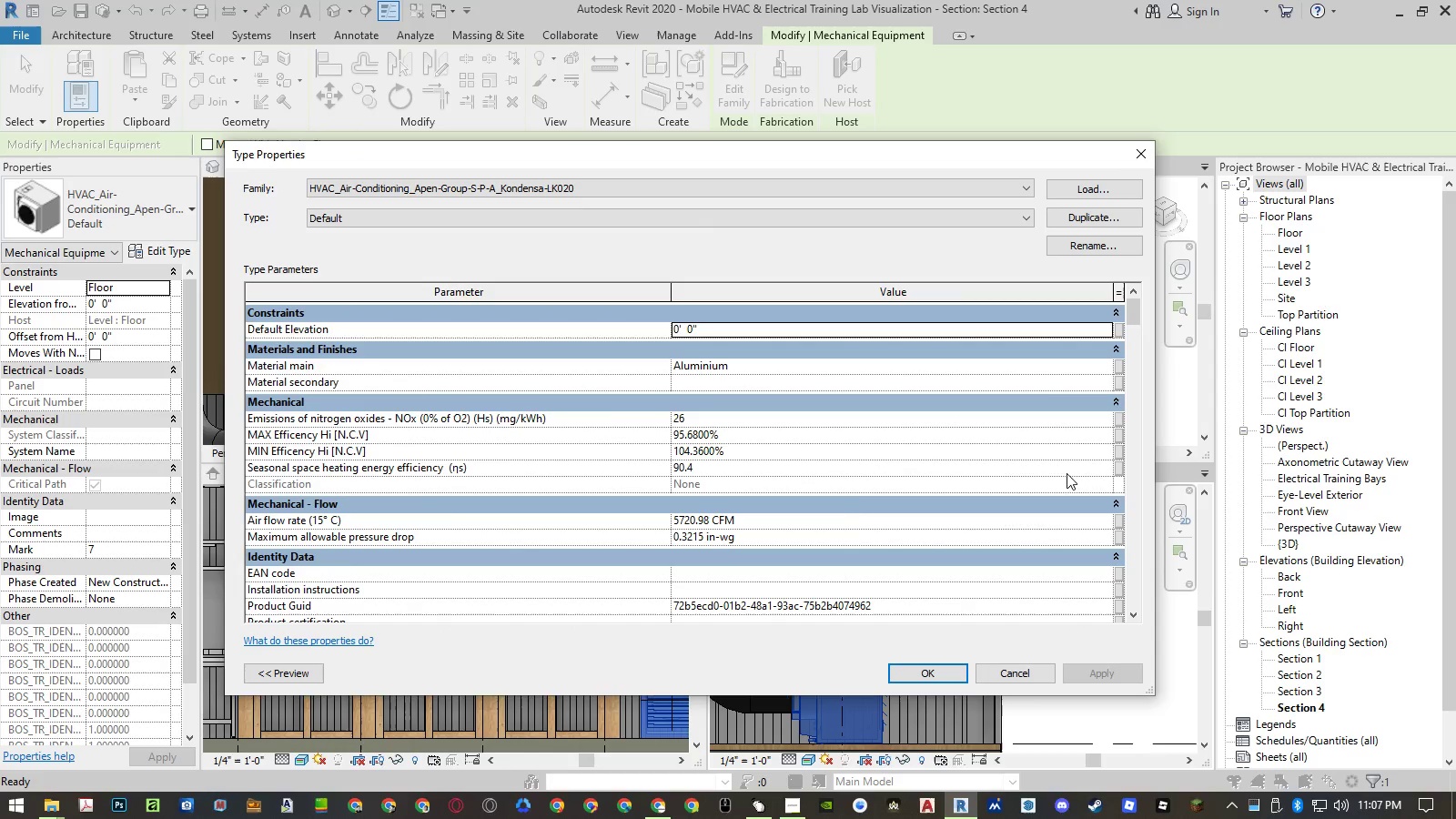 
scroll: coordinate [846, 500], scroll_direction: down, amount: 14.0
 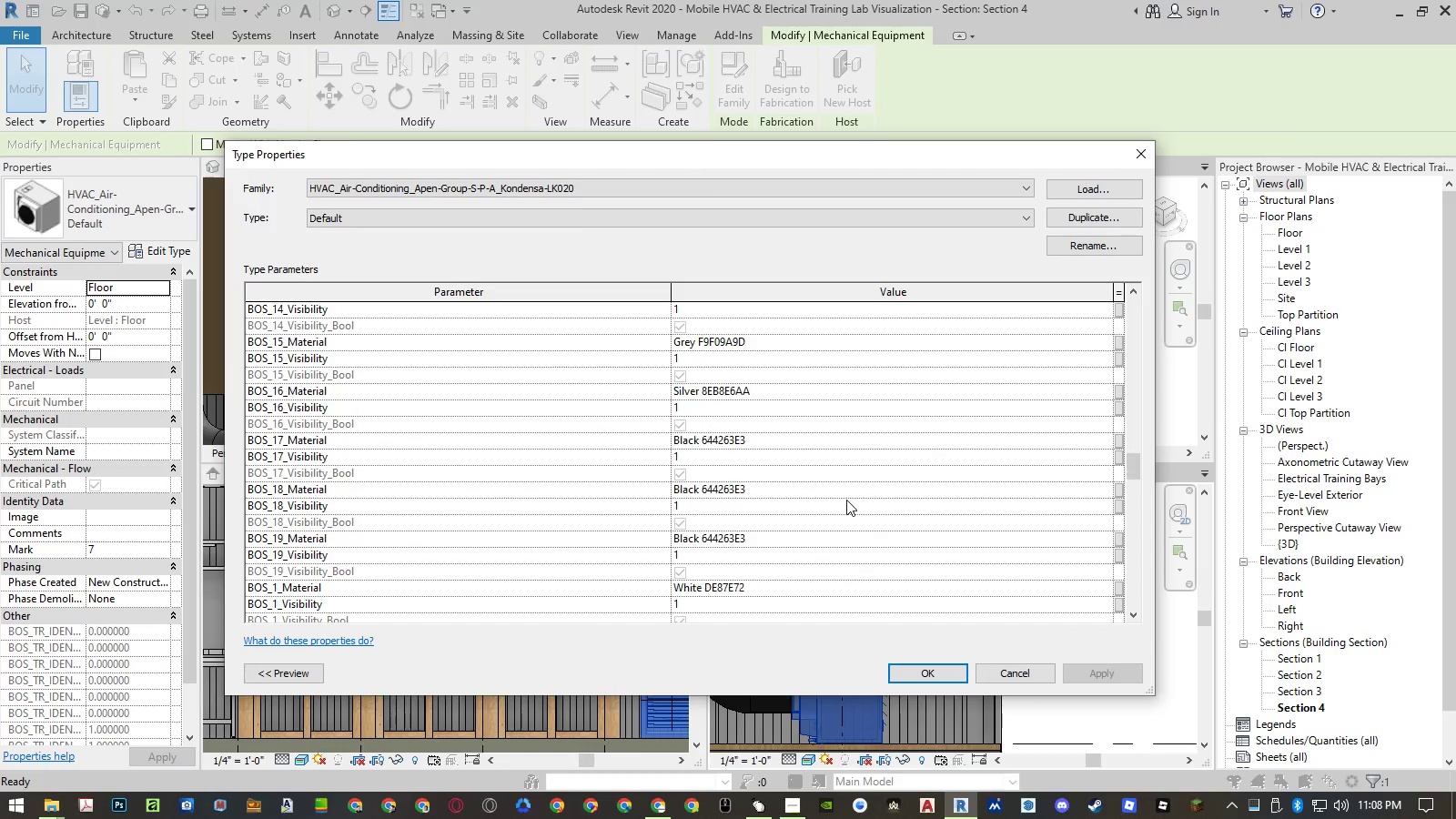 
scroll: coordinate [846, 500], scroll_direction: up, amount: 6.0
 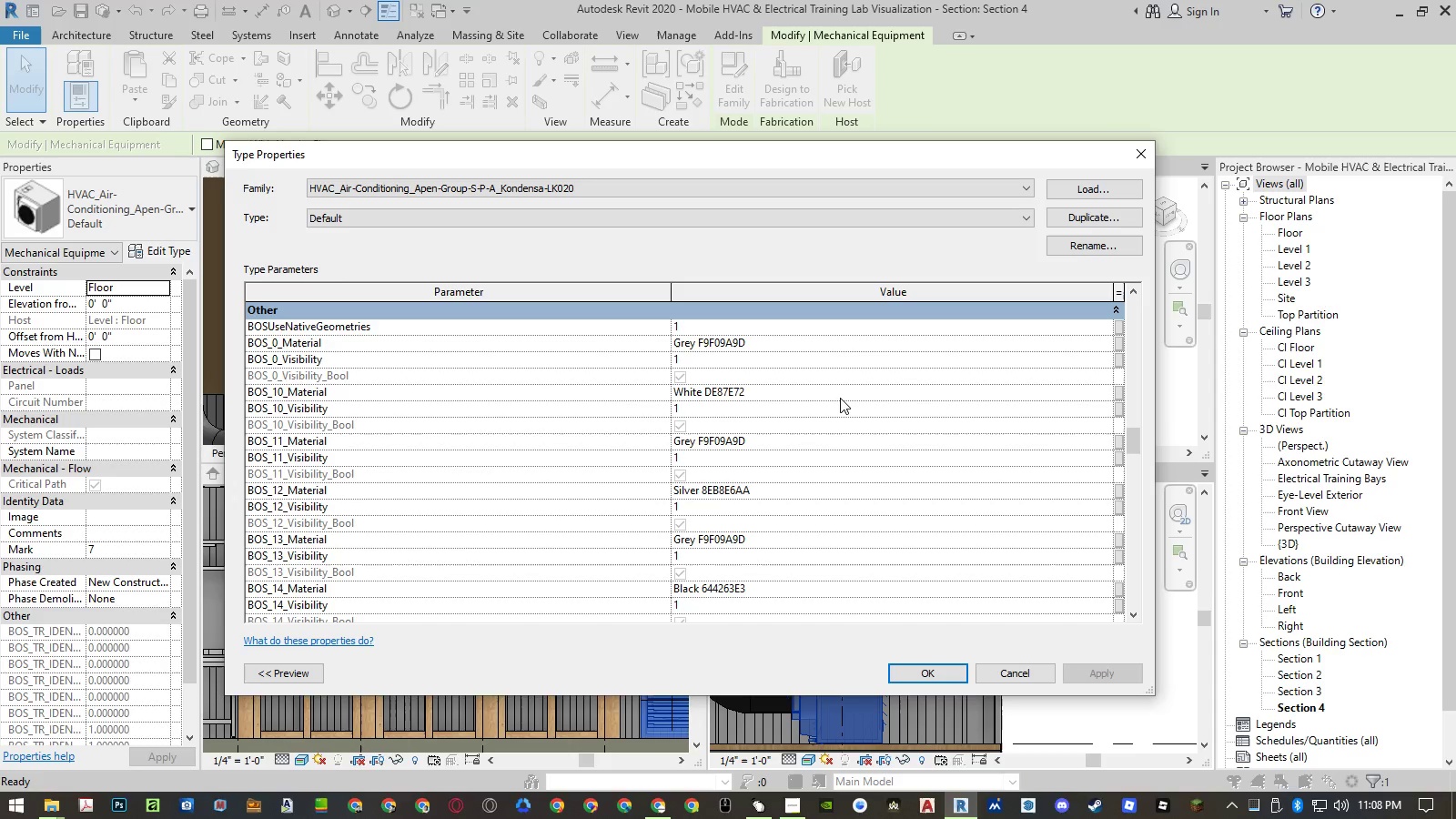 
left_click([840, 398])
 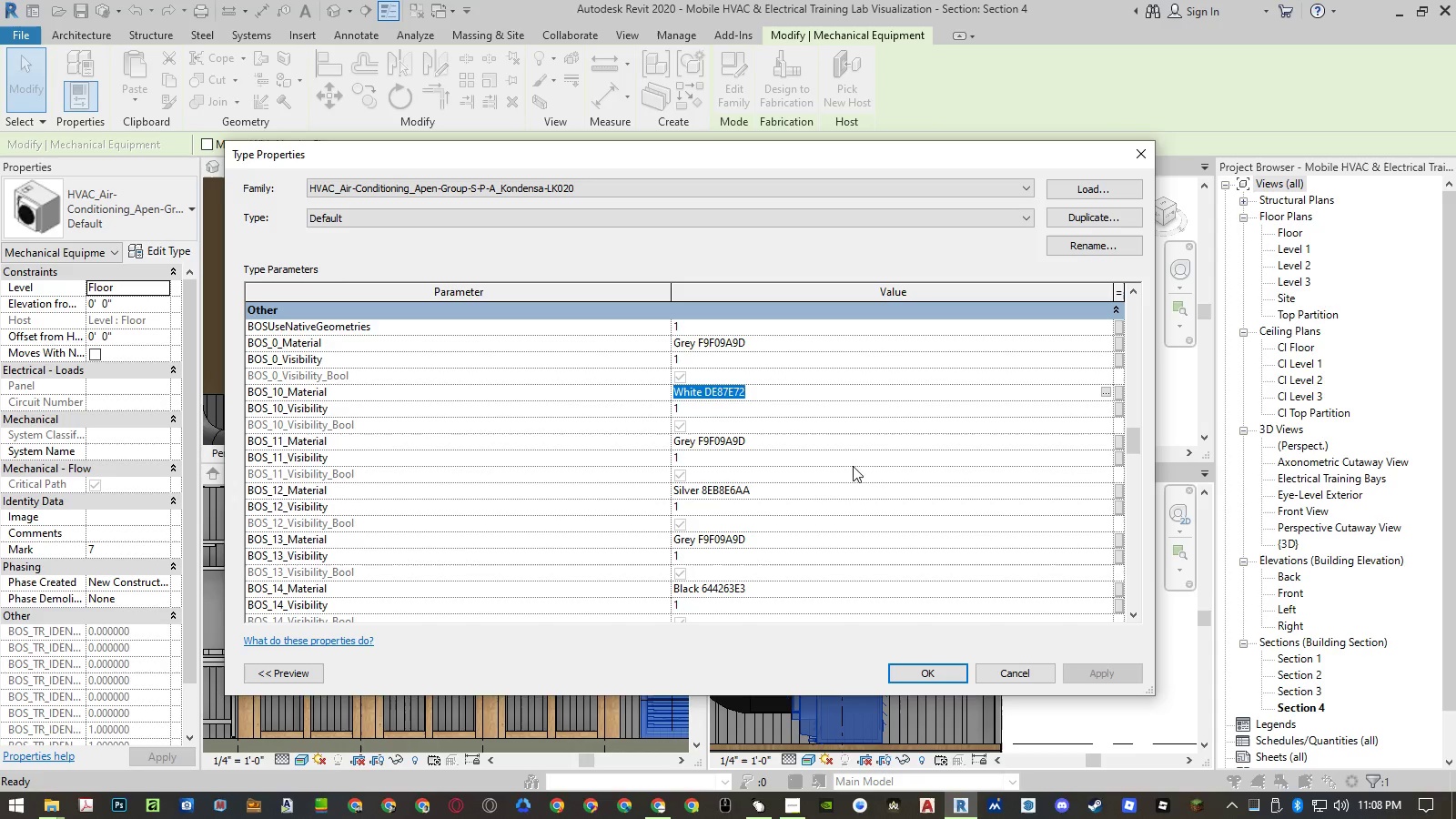 
key(Control+ControlLeft)
 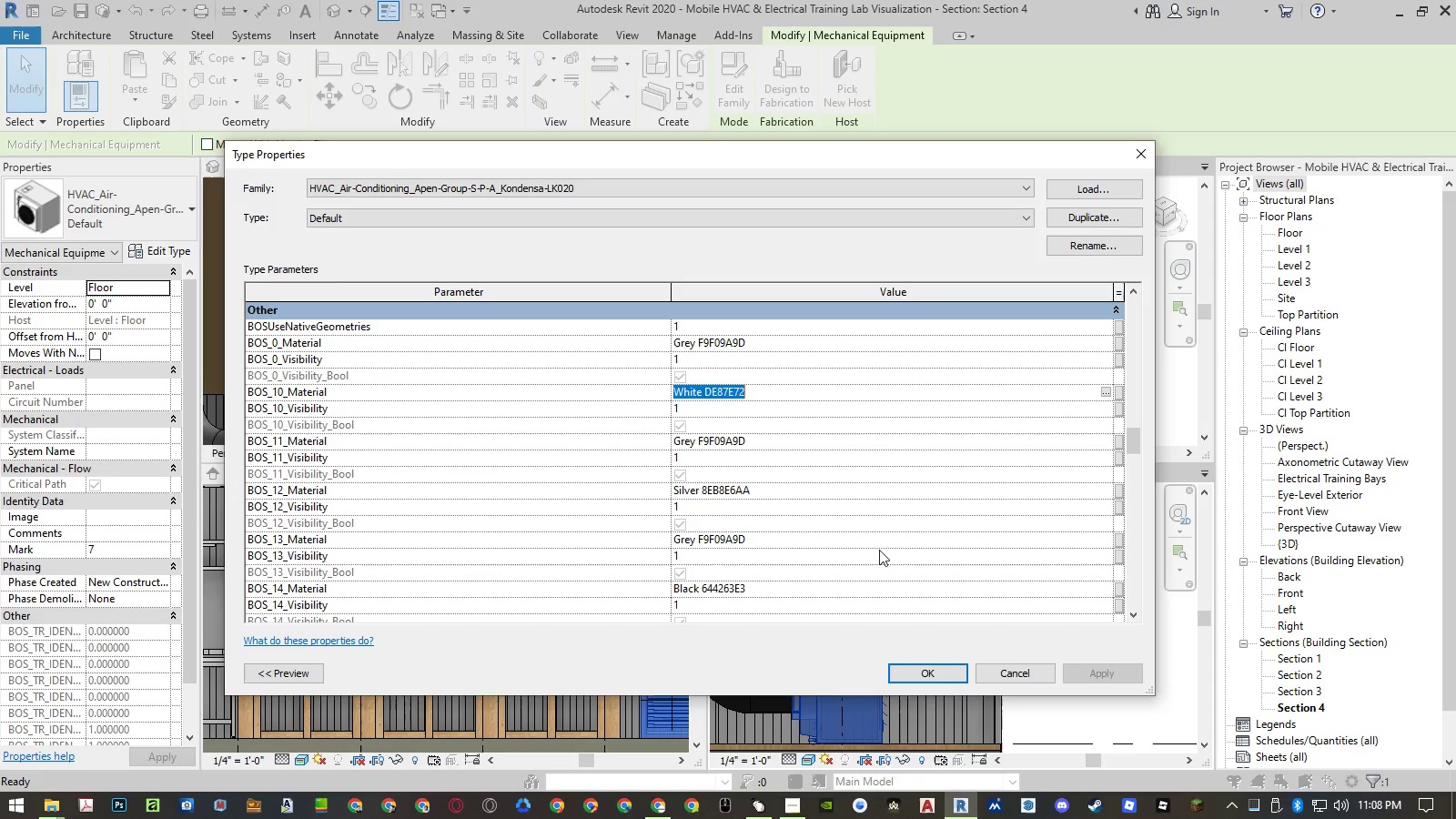 
key(Control+C)
 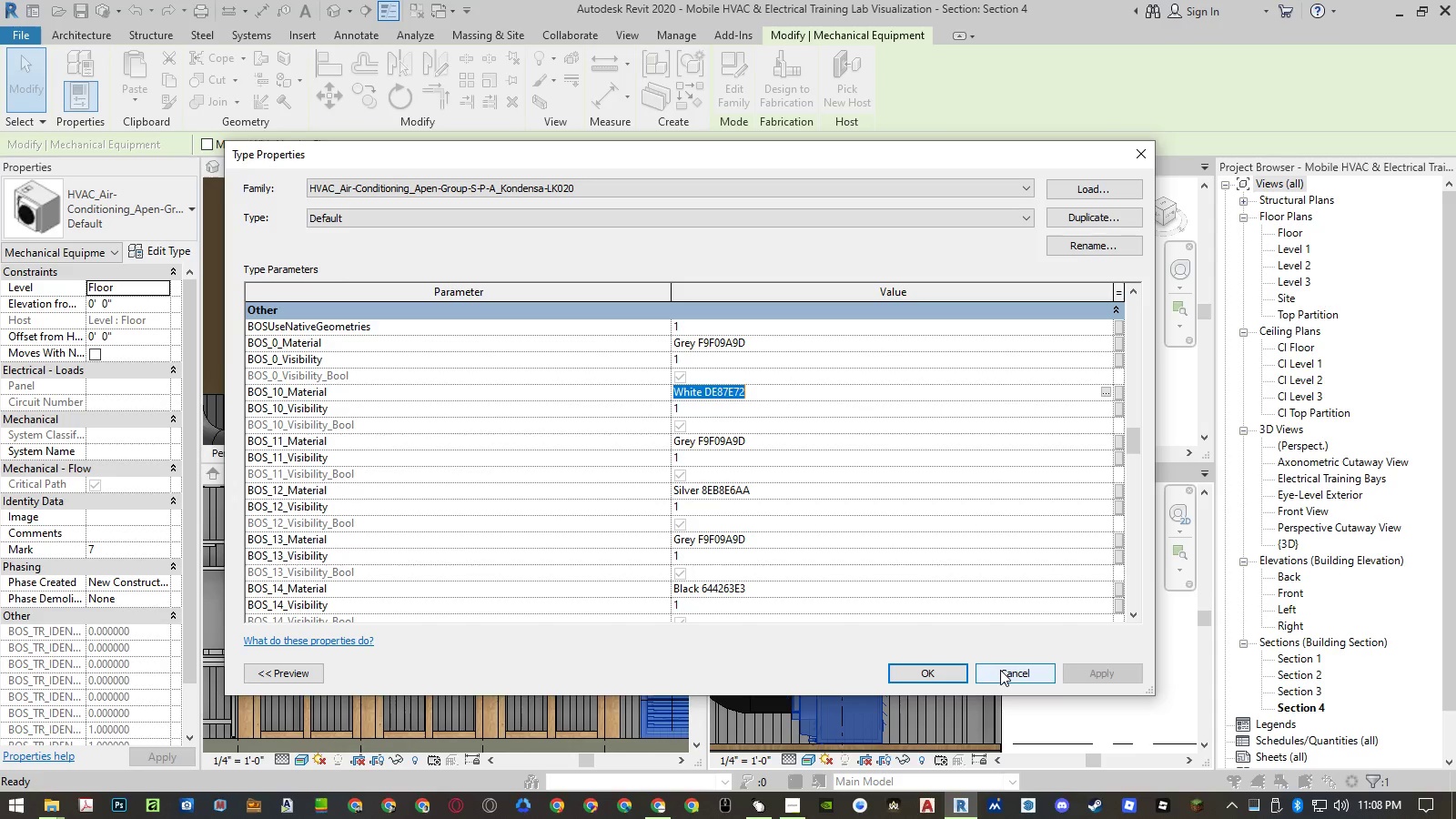 
left_click([1000, 670])
 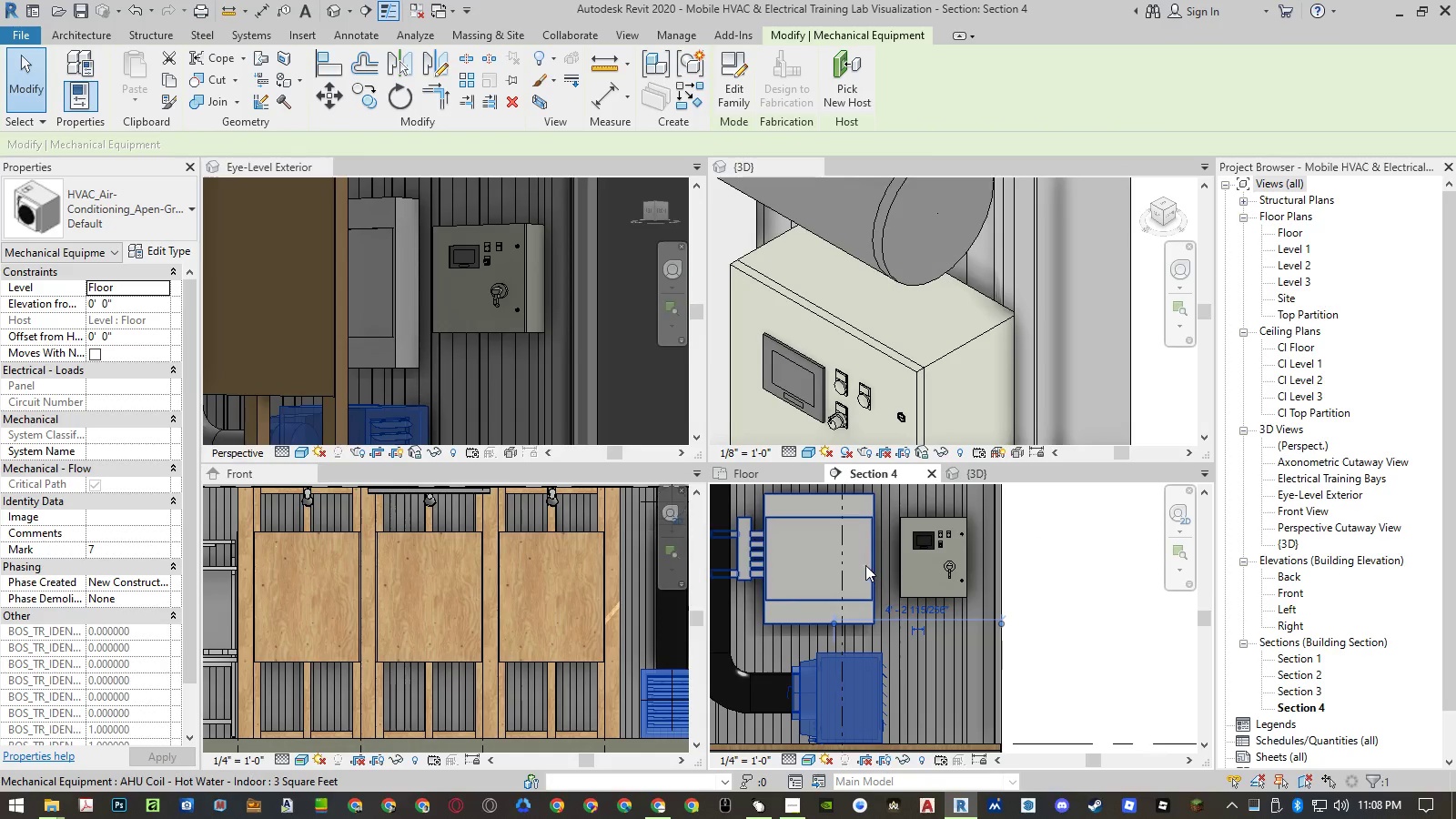 
left_click([870, 567])
 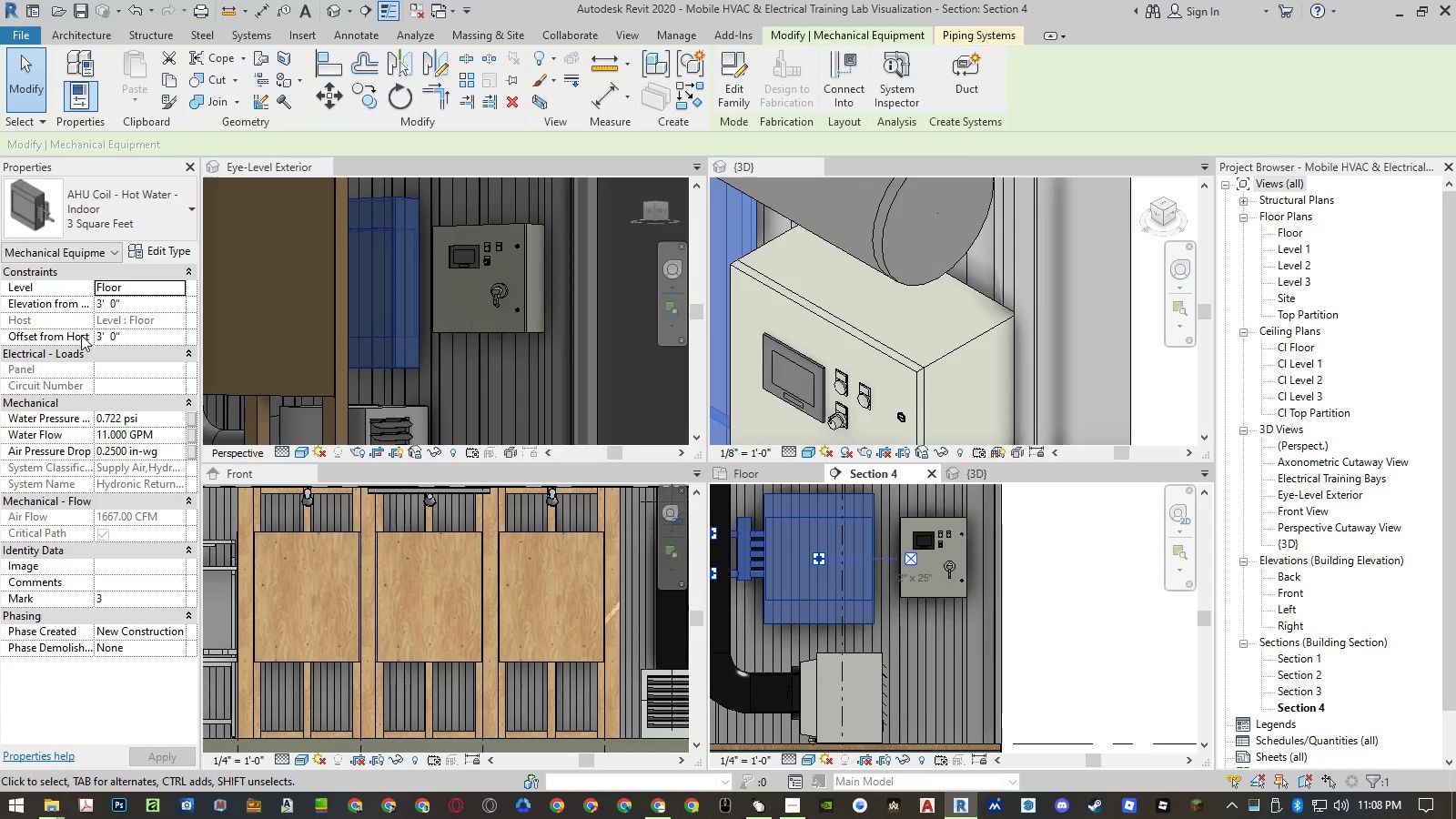 
left_click([149, 249])
 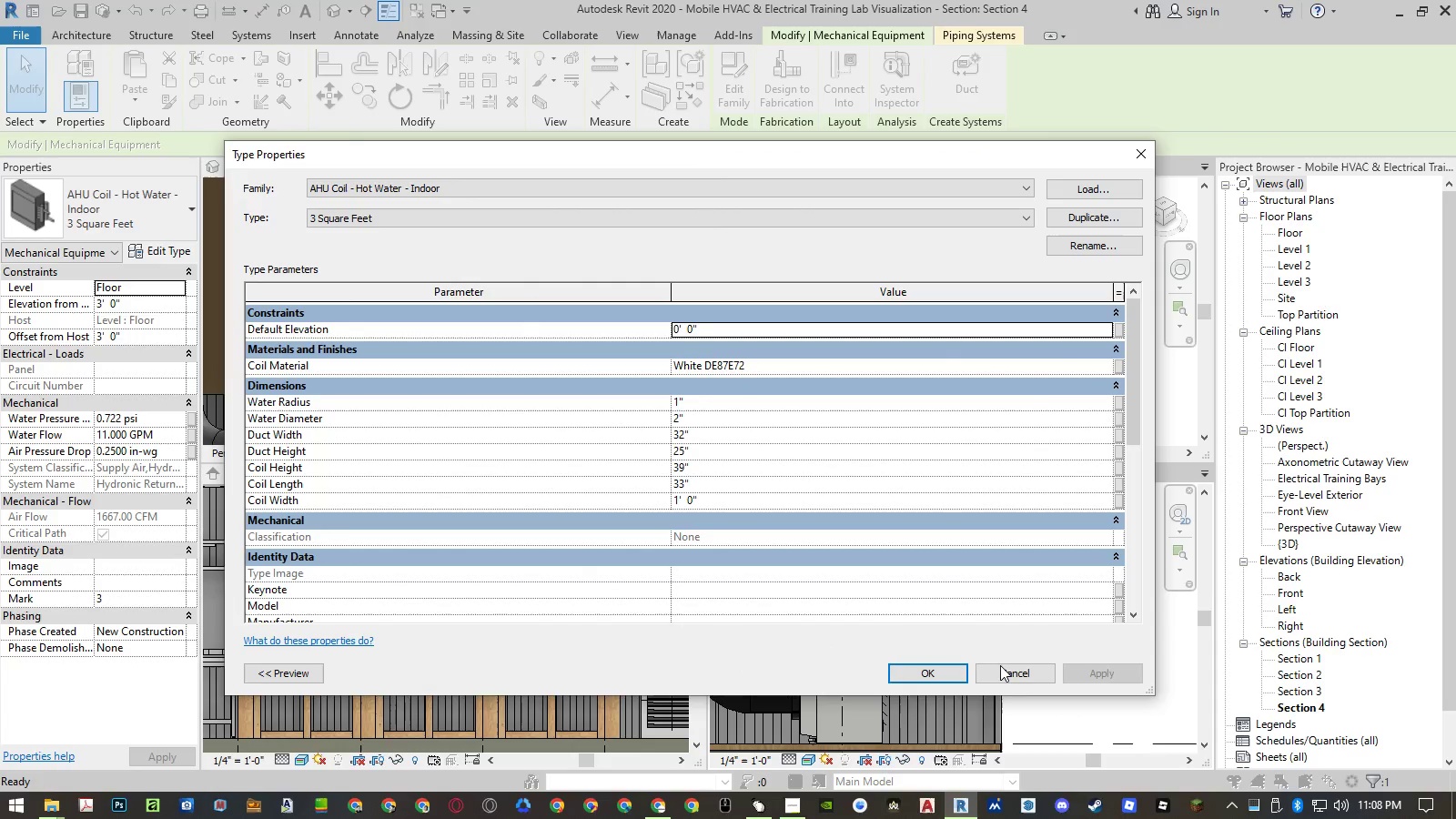 
left_click([867, 365])
 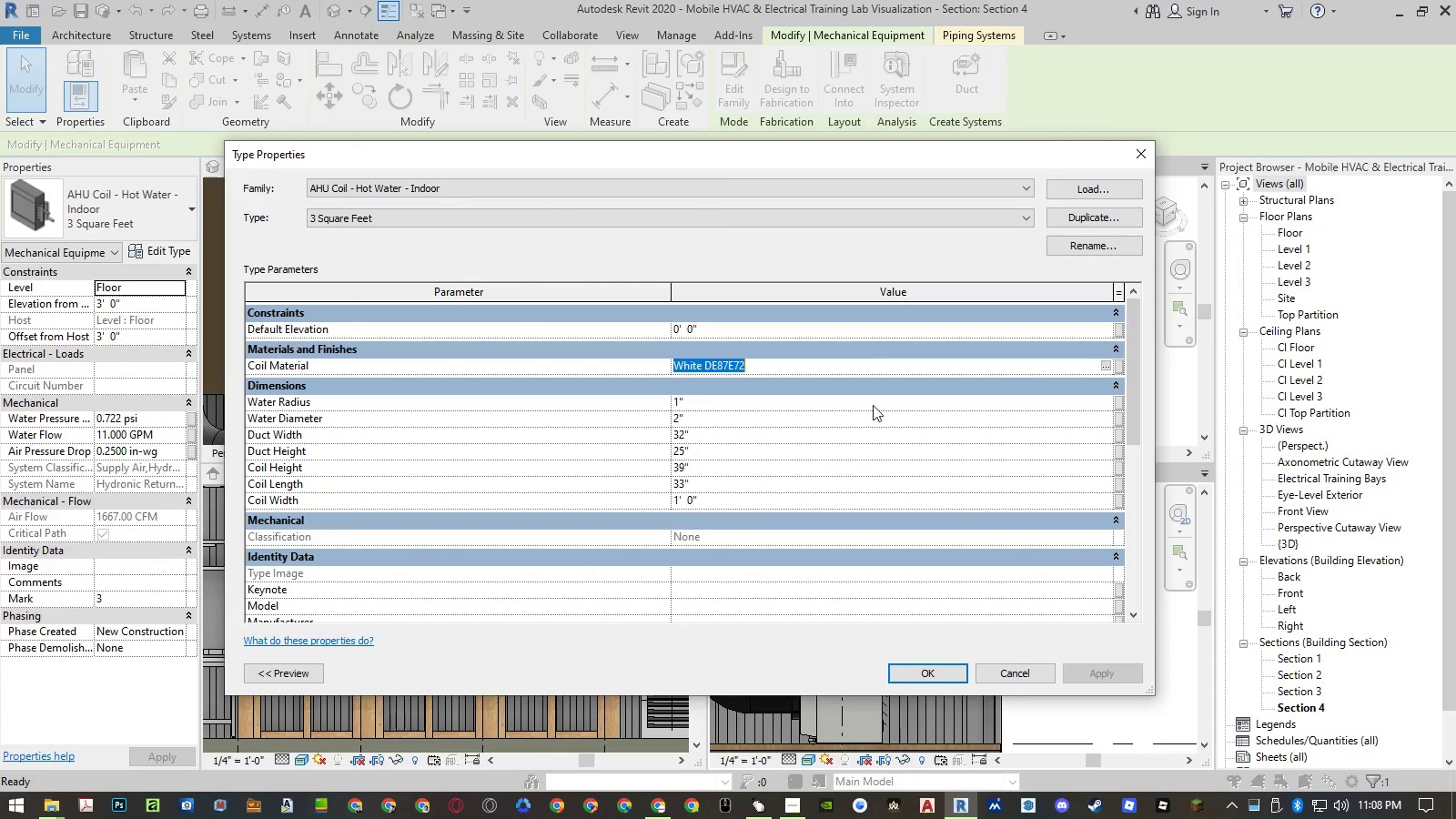 
key(Control+ControlLeft)
 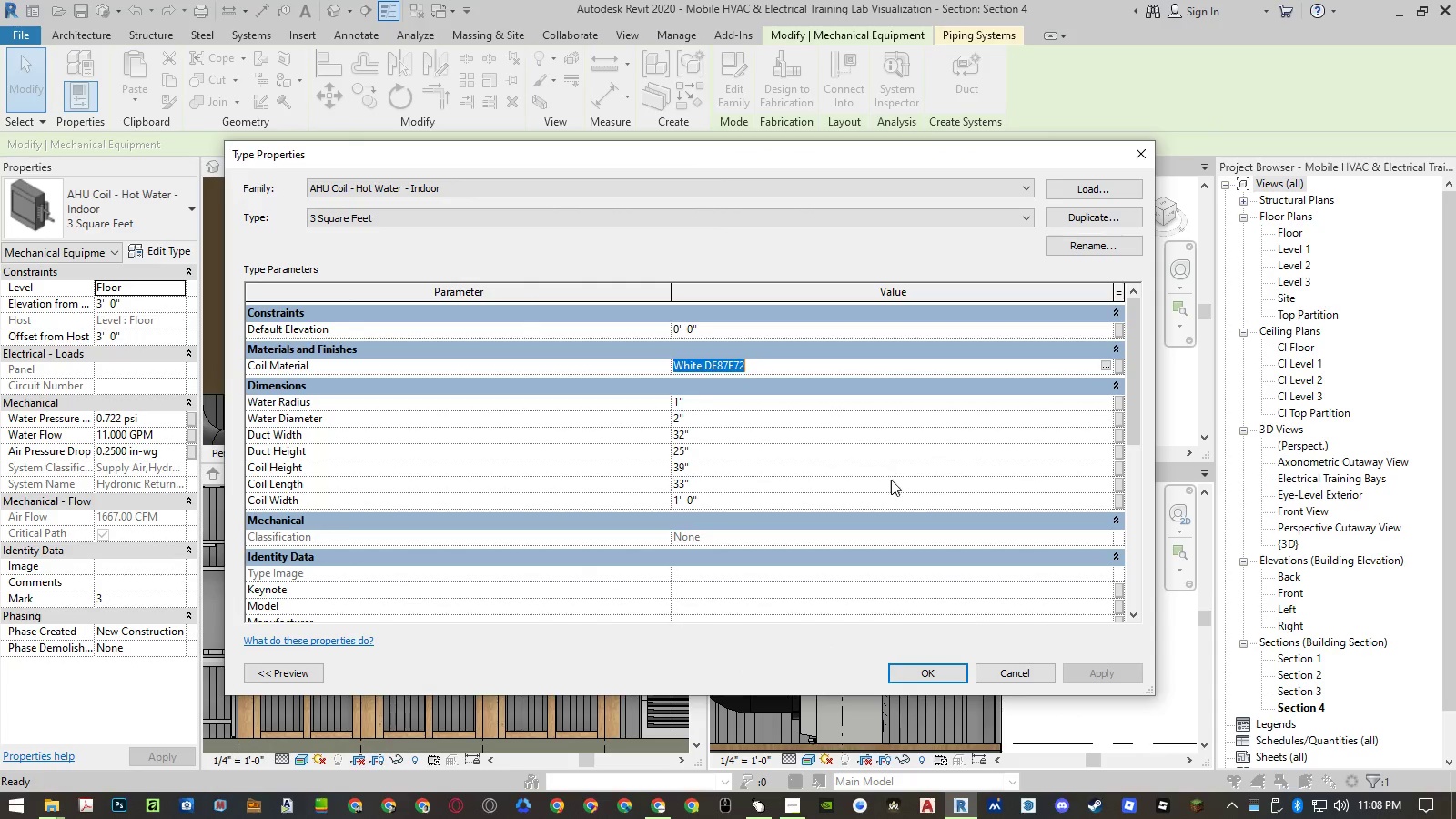 
key(Control+V)
 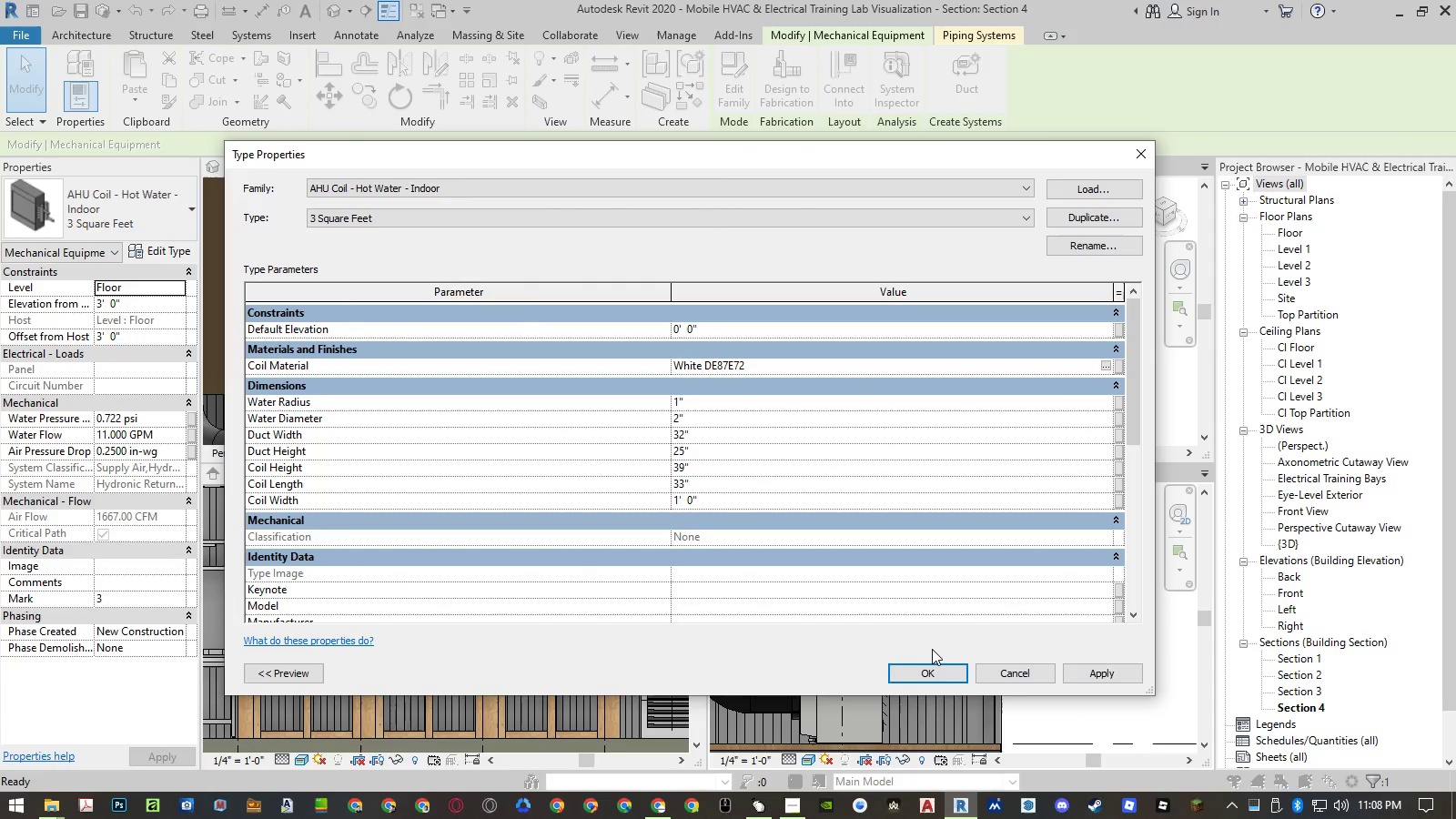 
left_click([928, 668])
 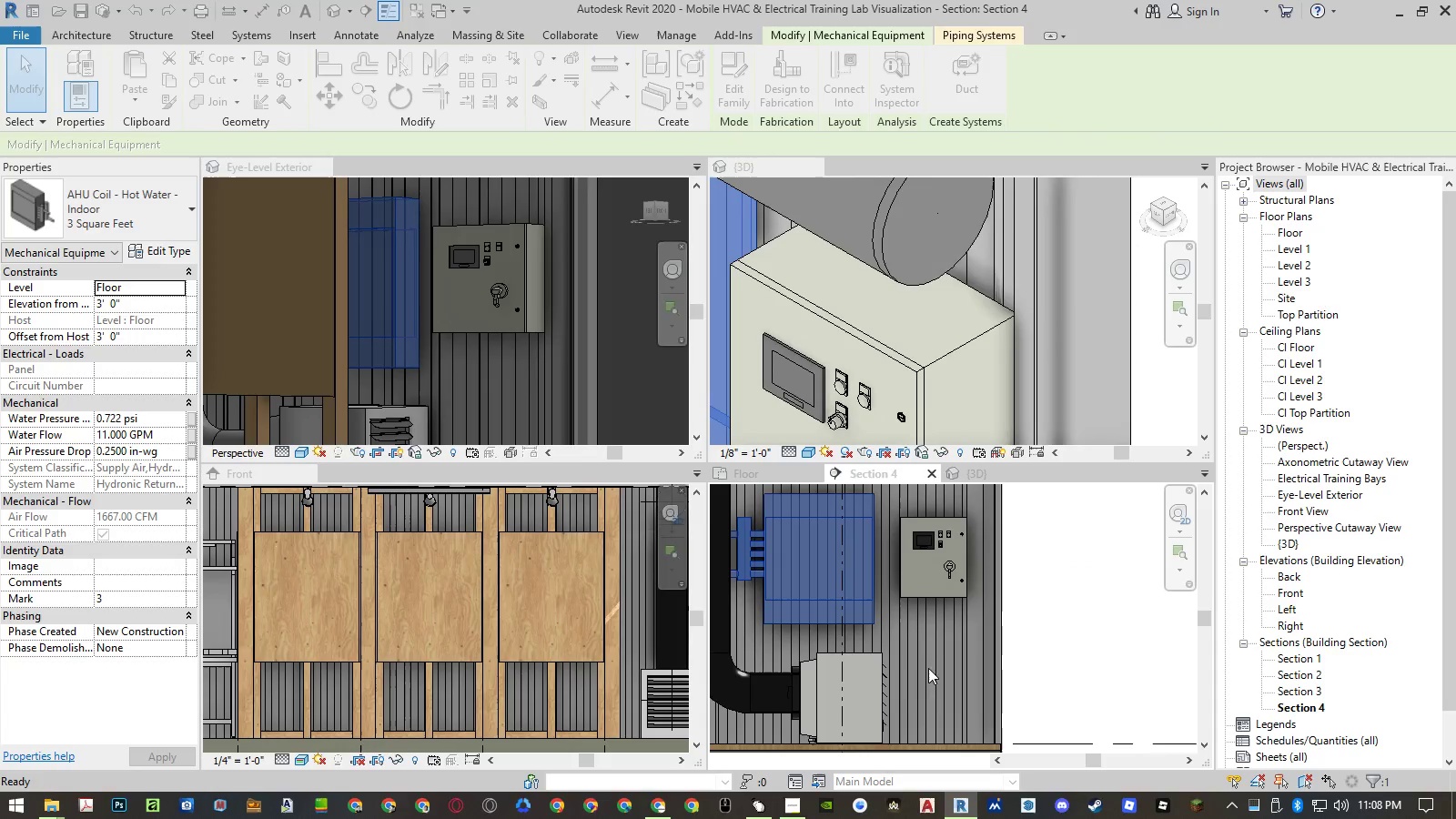 
mouse_move([921, 561])
 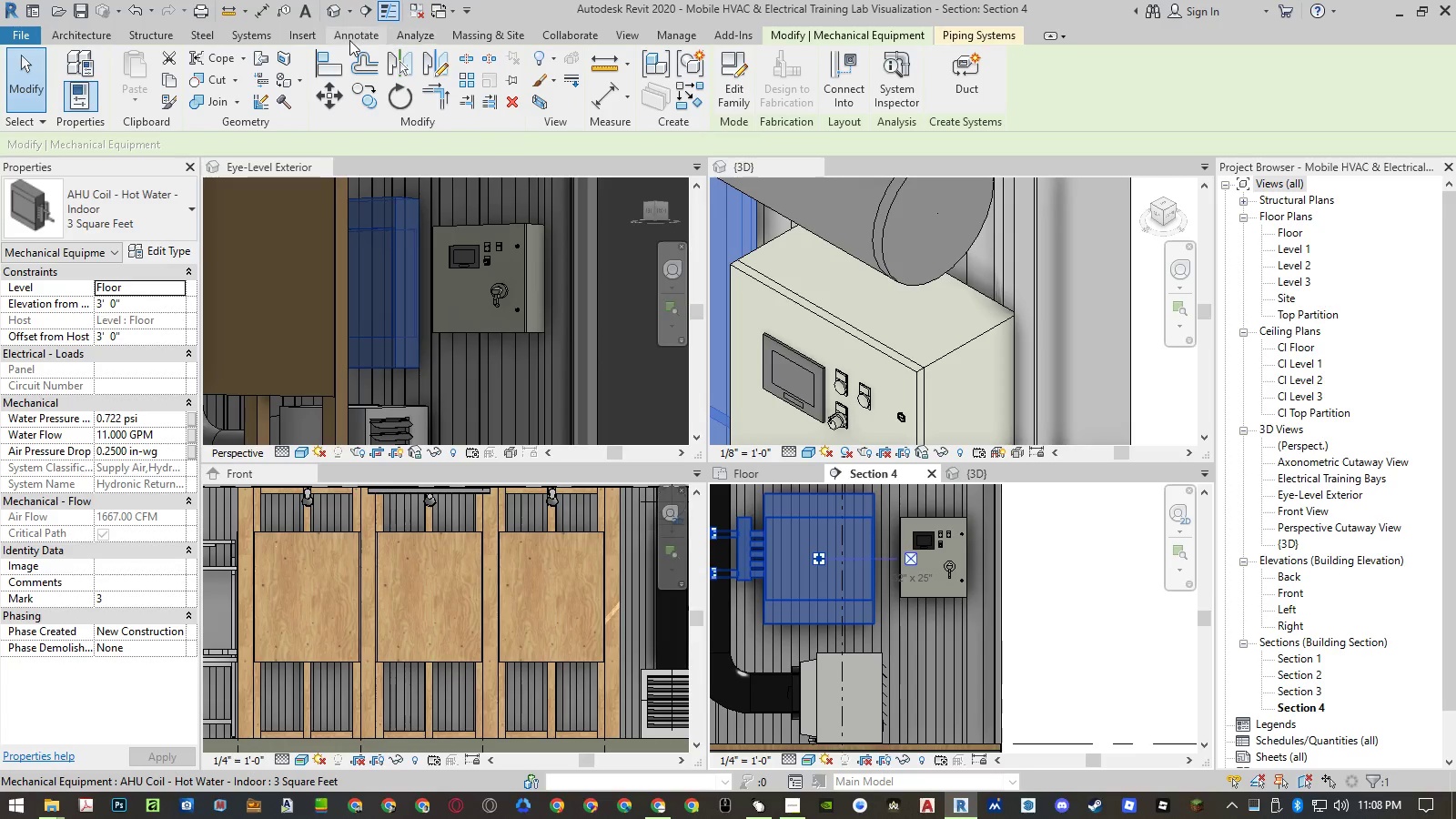 
wait(5.49)
 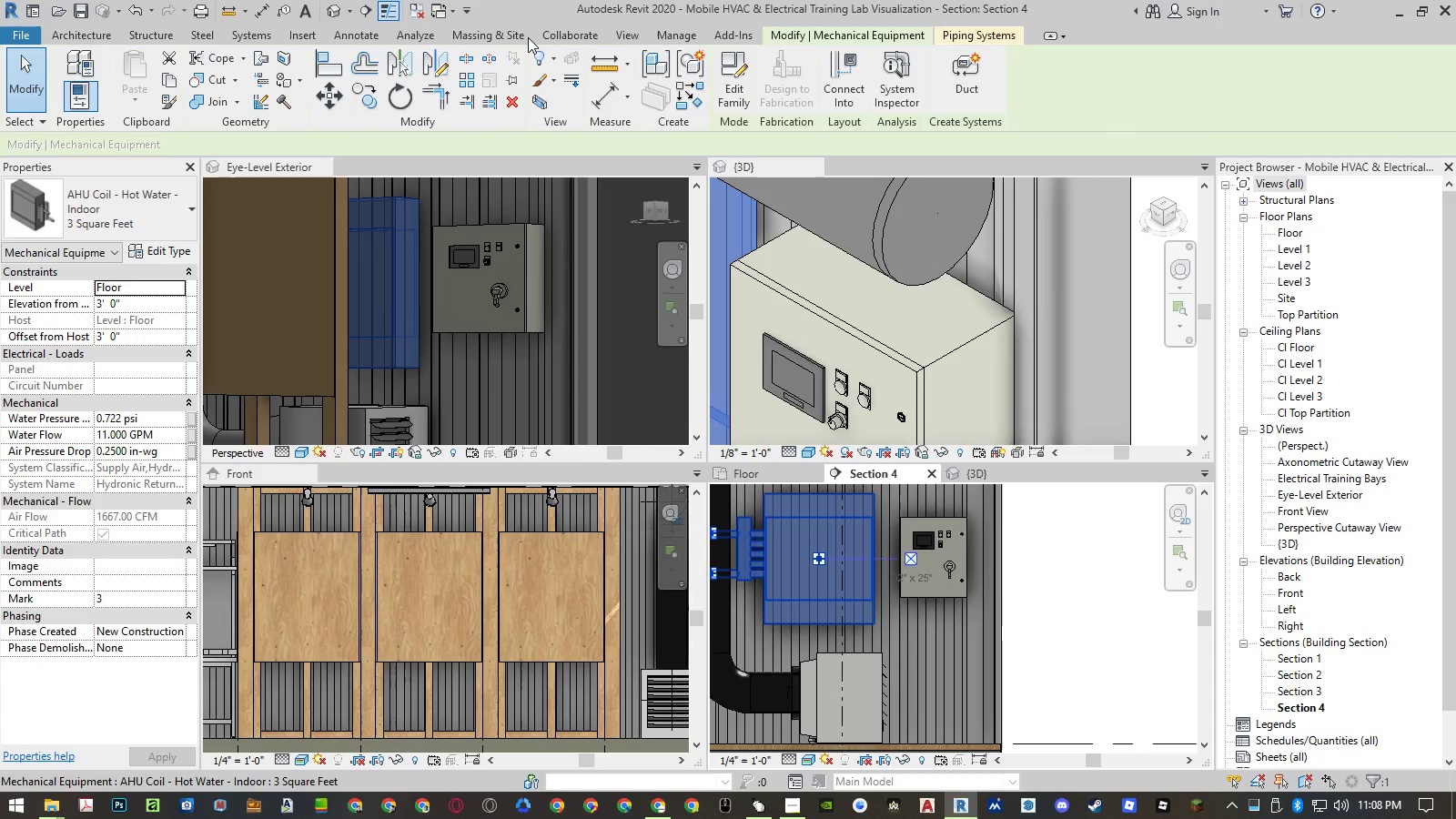 
left_click([655, 35])
 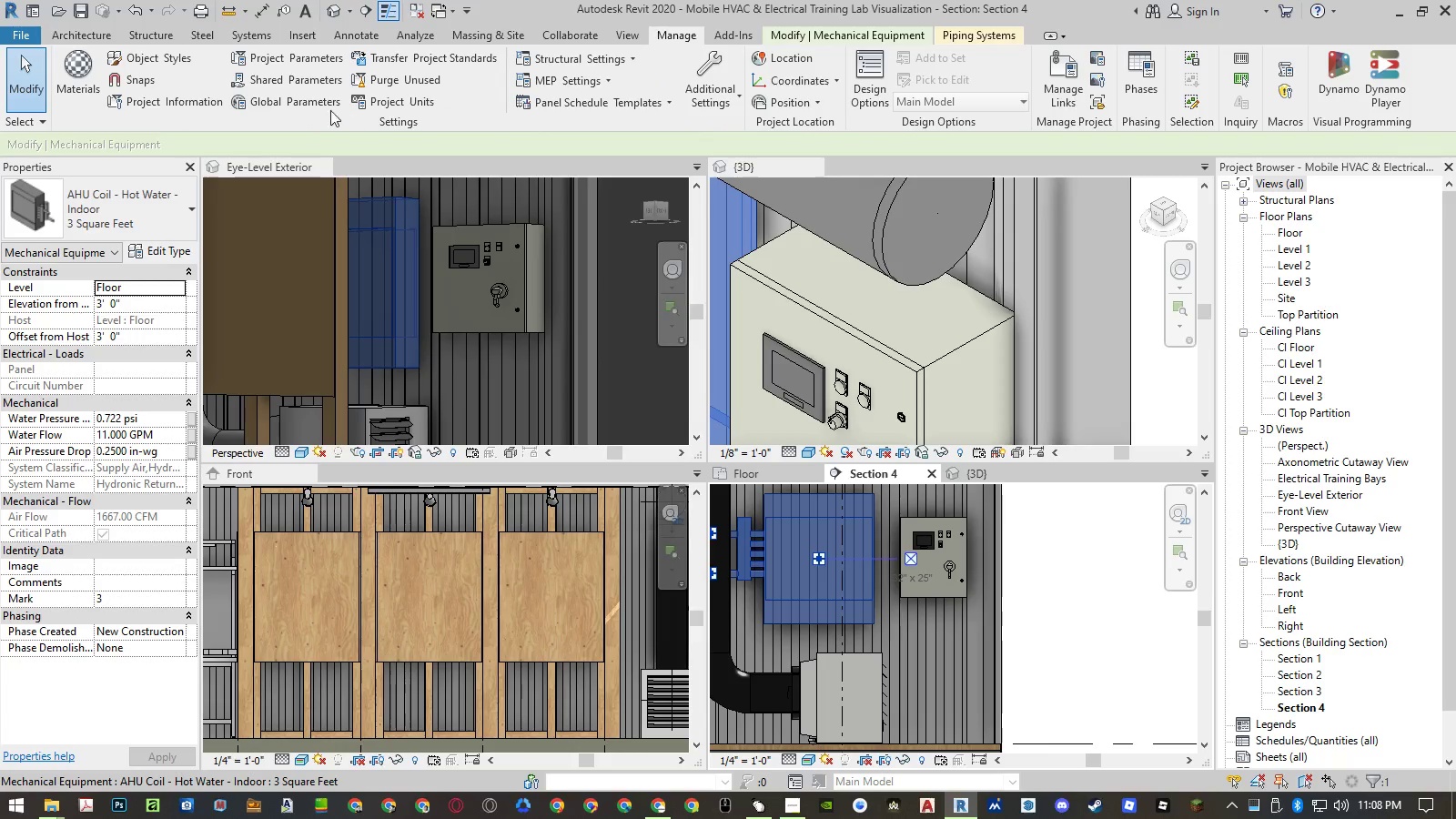 
left_click([84, 76])
 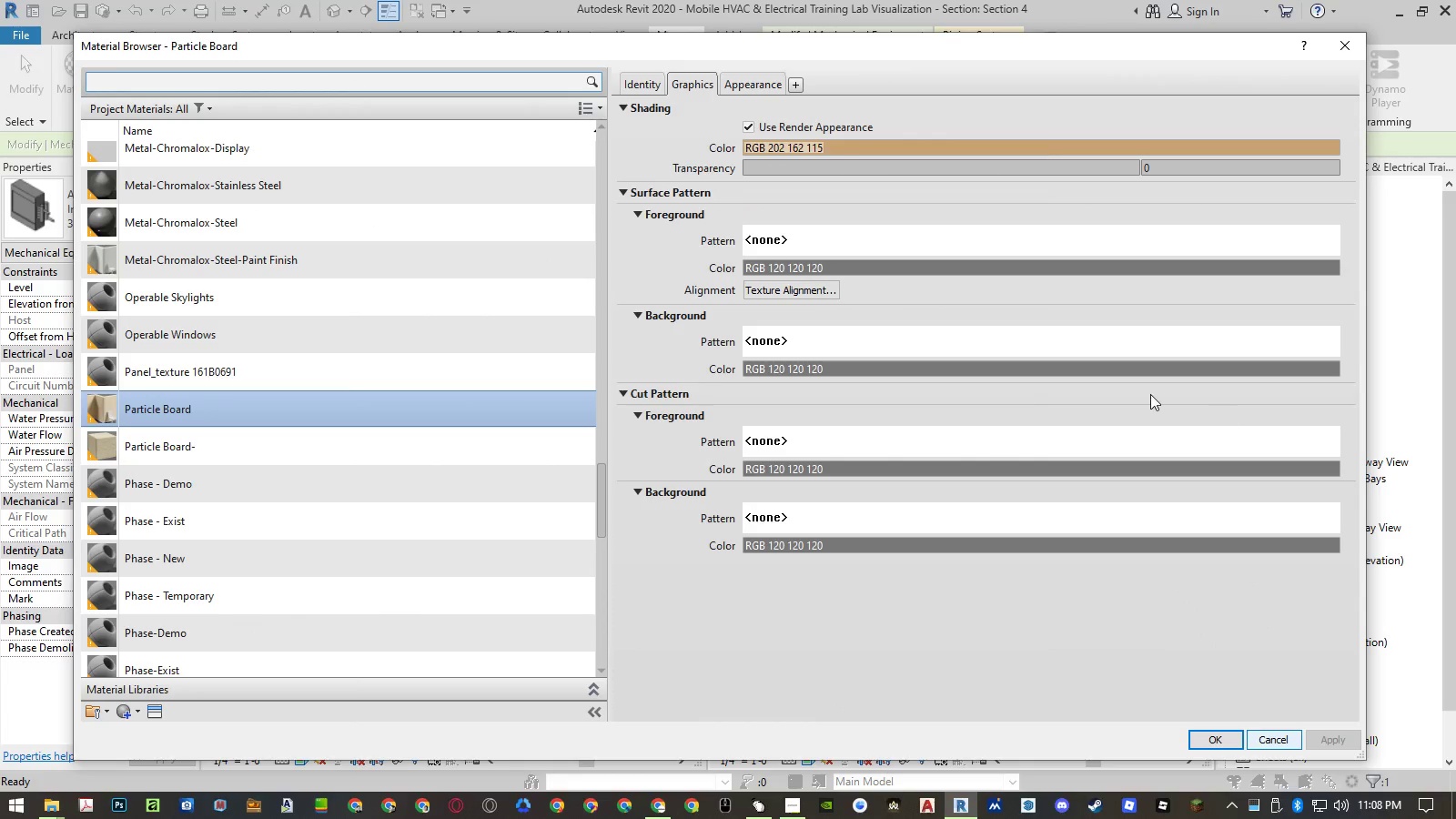 
left_click([443, 82])
 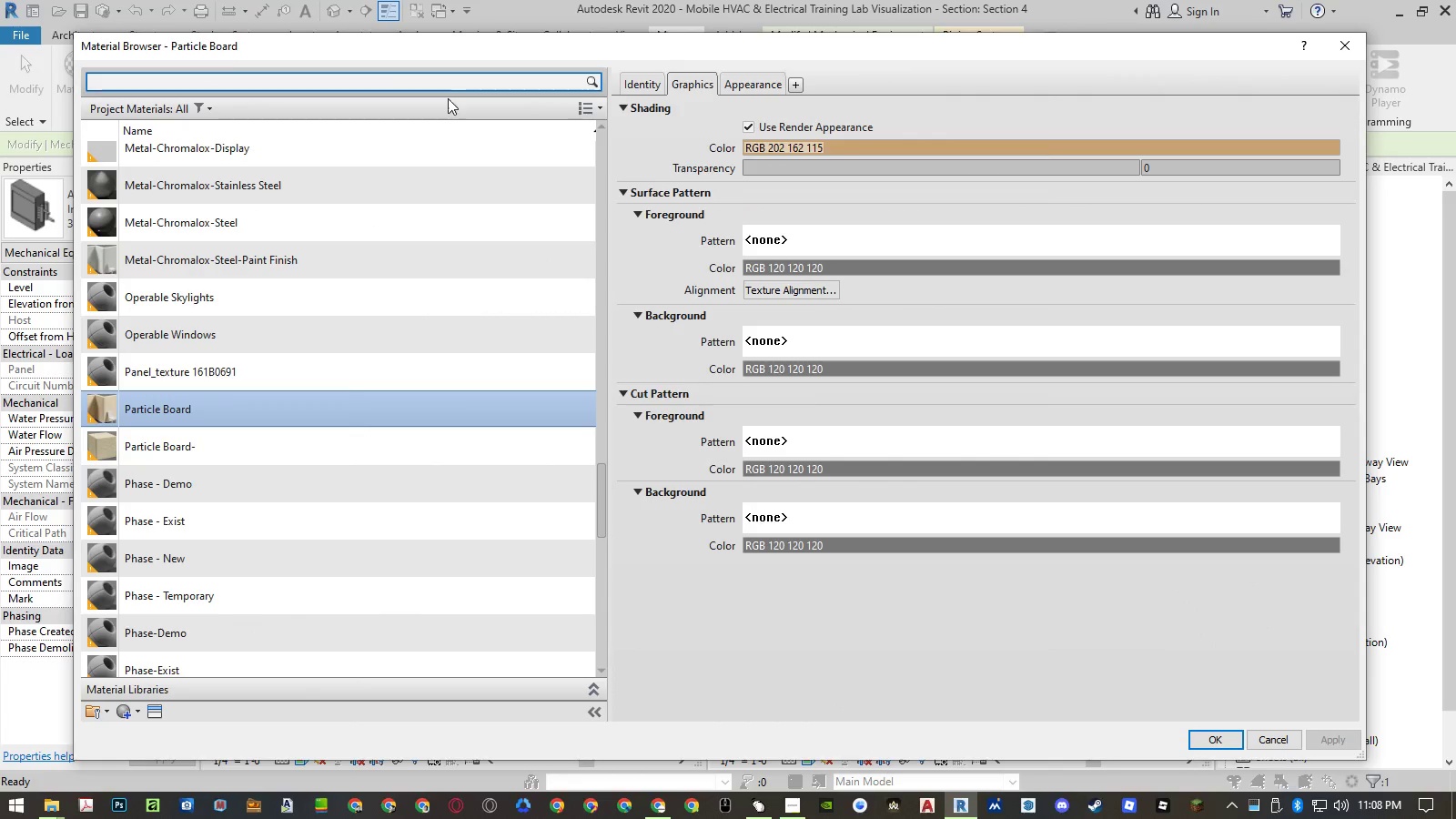 
key(Control+ControlLeft)
 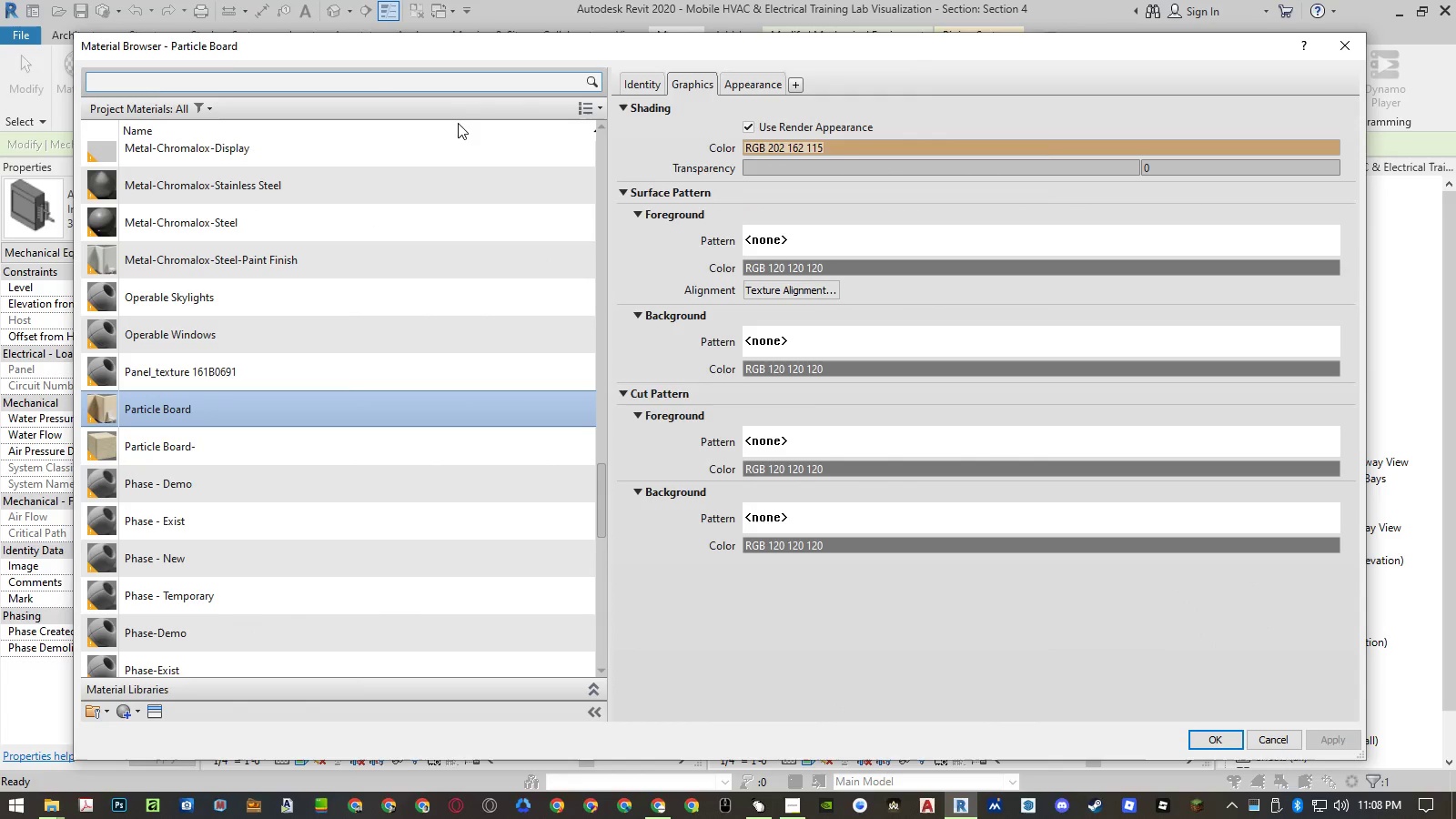 
key(Control+V)
 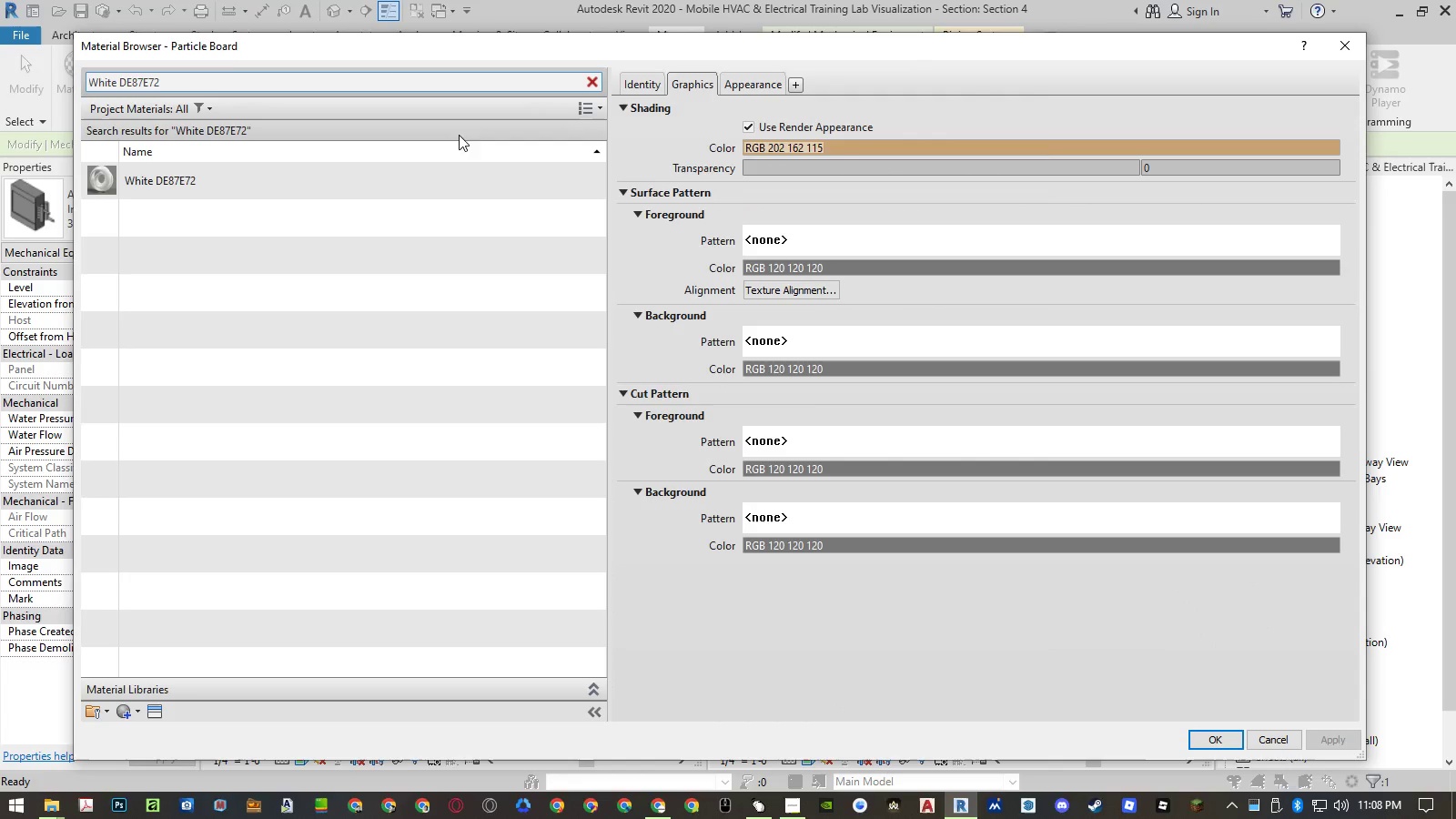 
left_click([426, 184])
 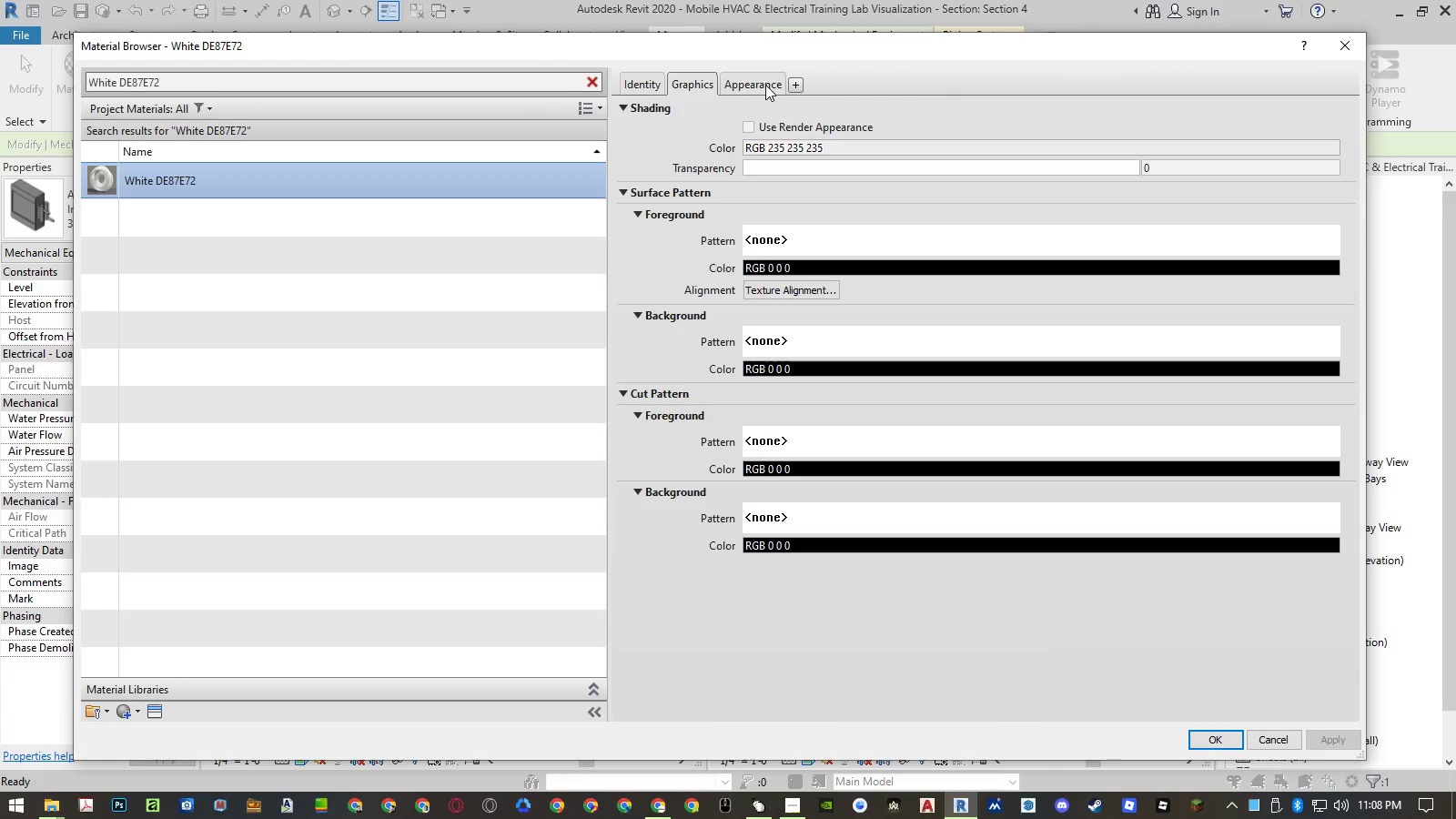 
left_click([755, 126])
 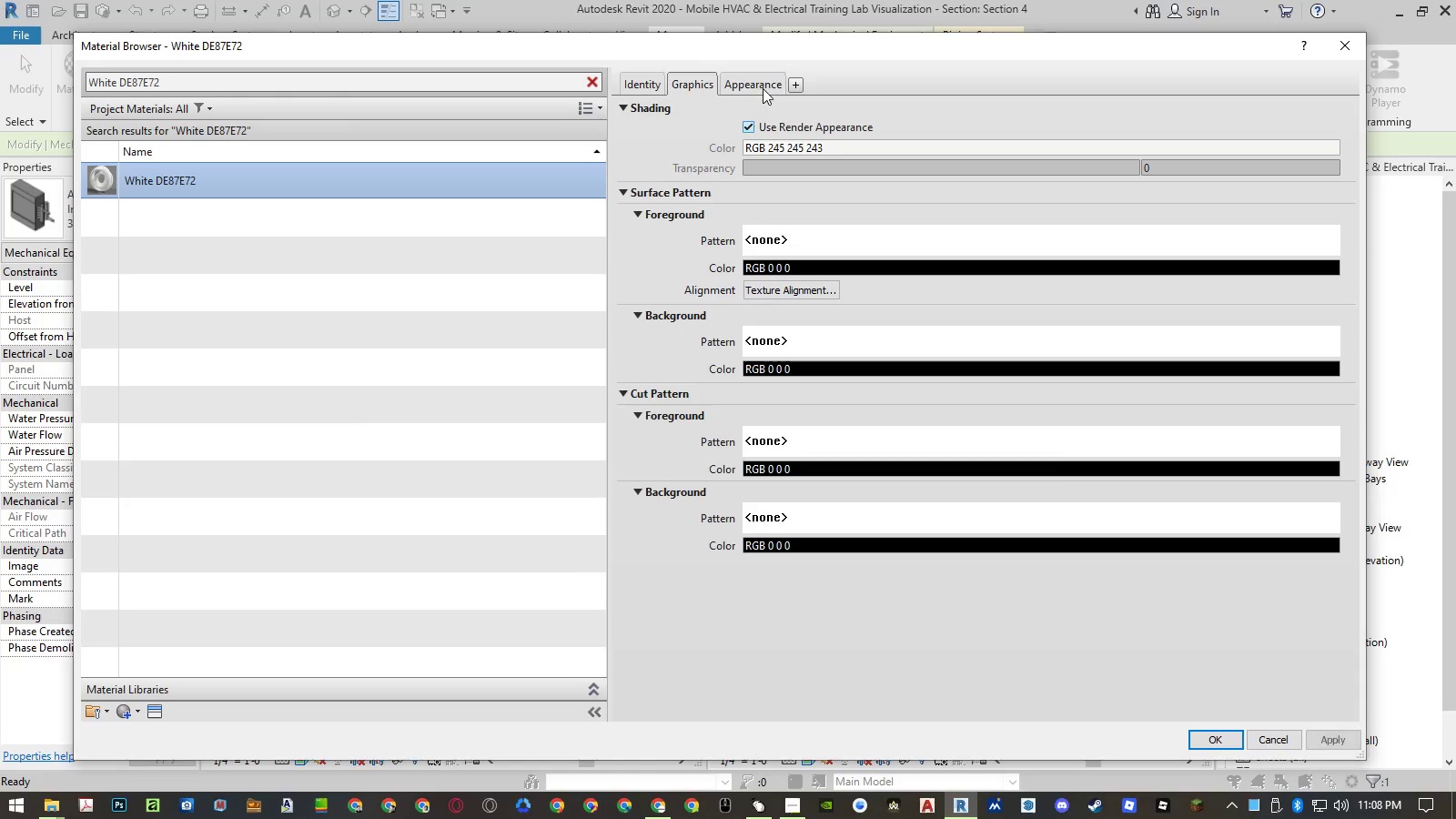 
left_click([763, 87])
 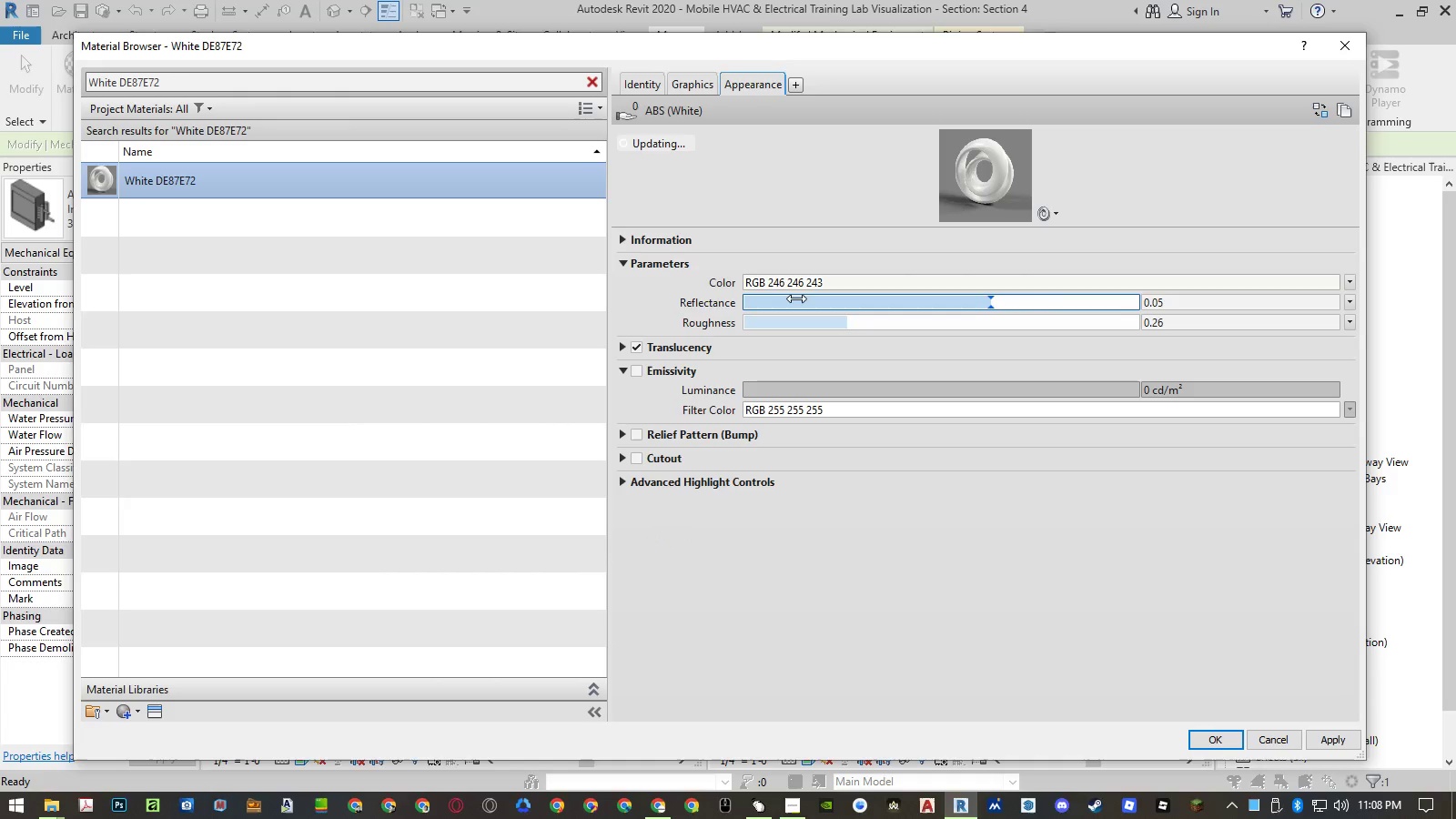 
left_click([798, 283])
 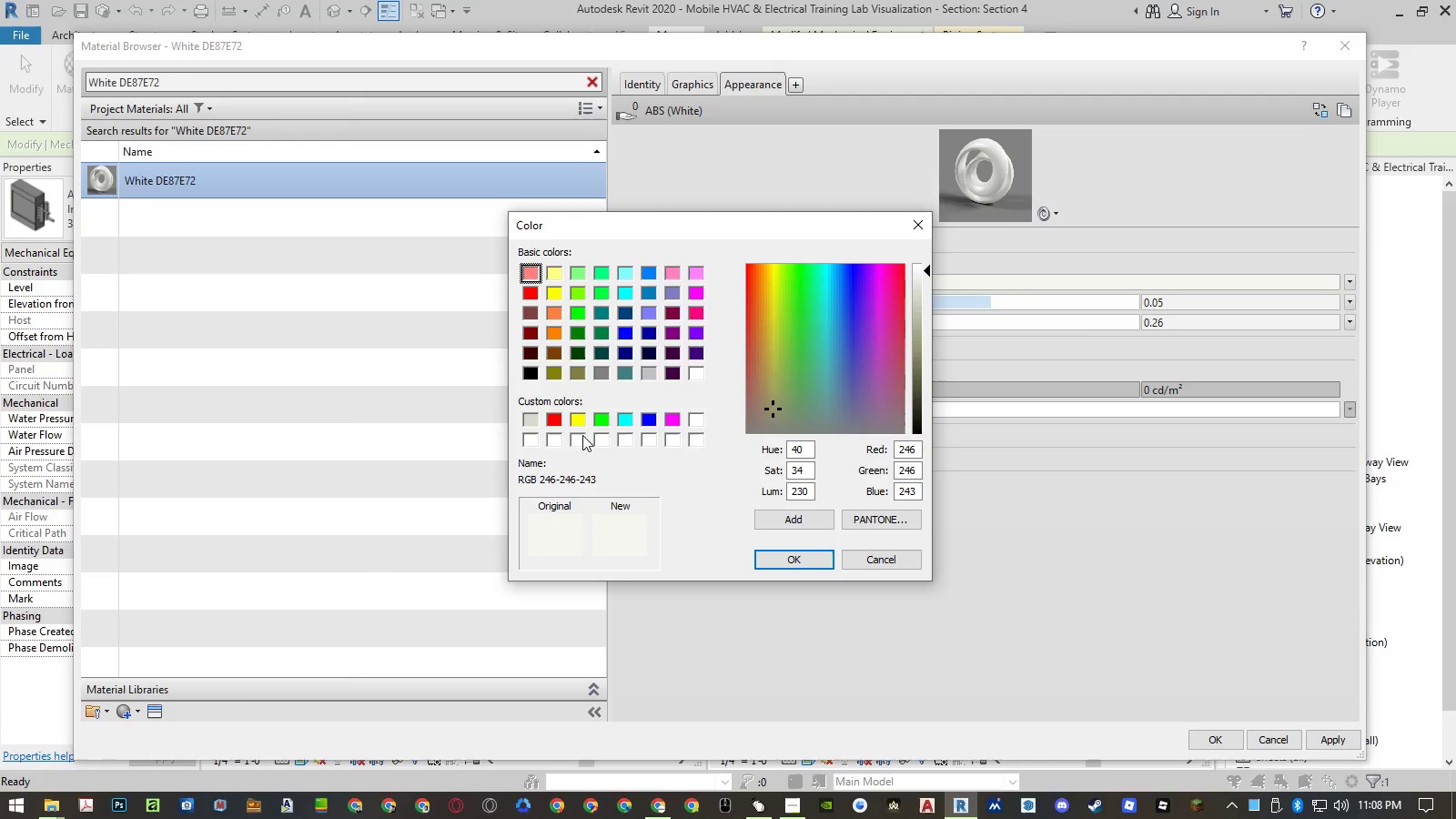 
left_click([532, 420])
 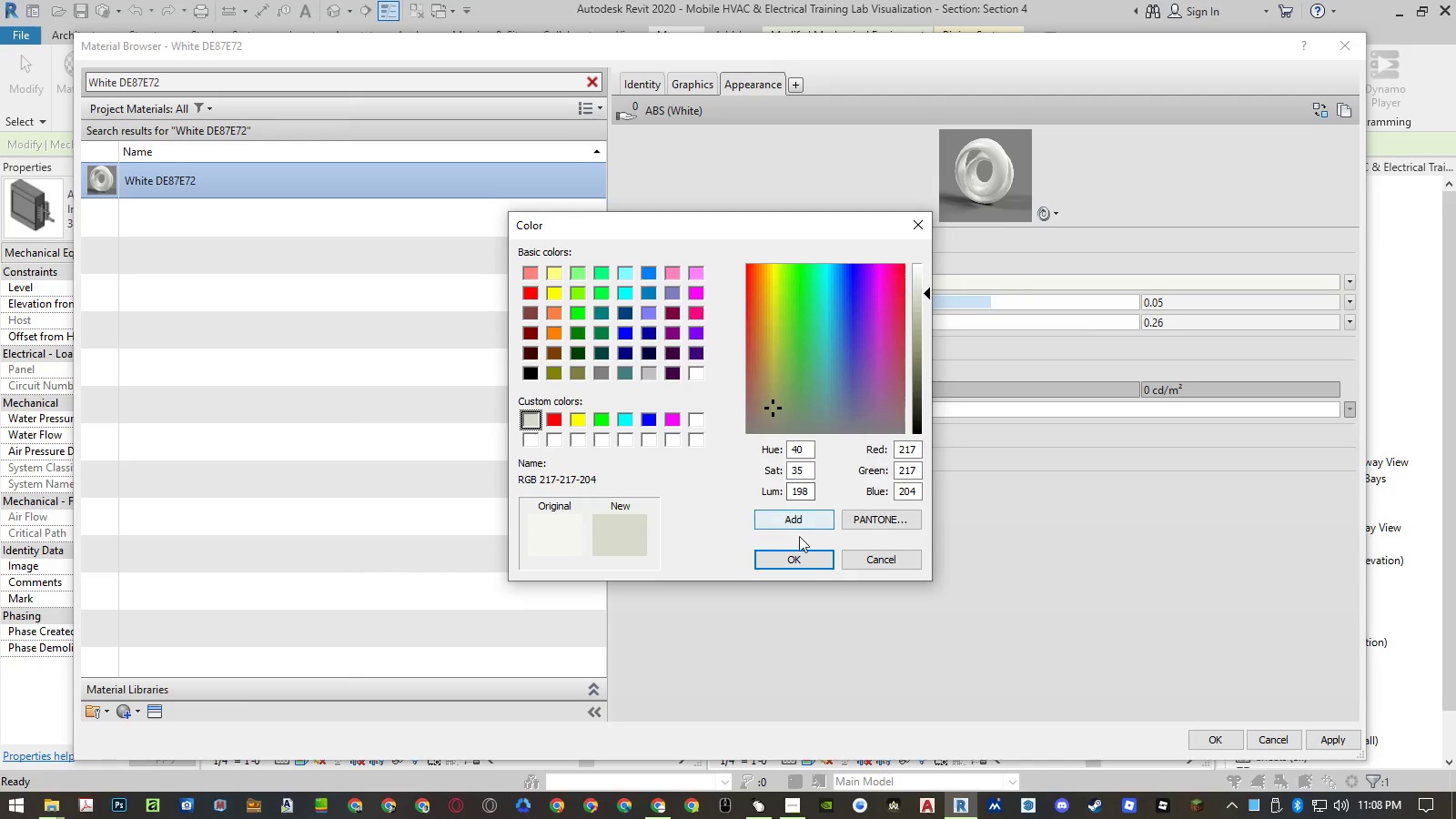 
left_click([791, 554])
 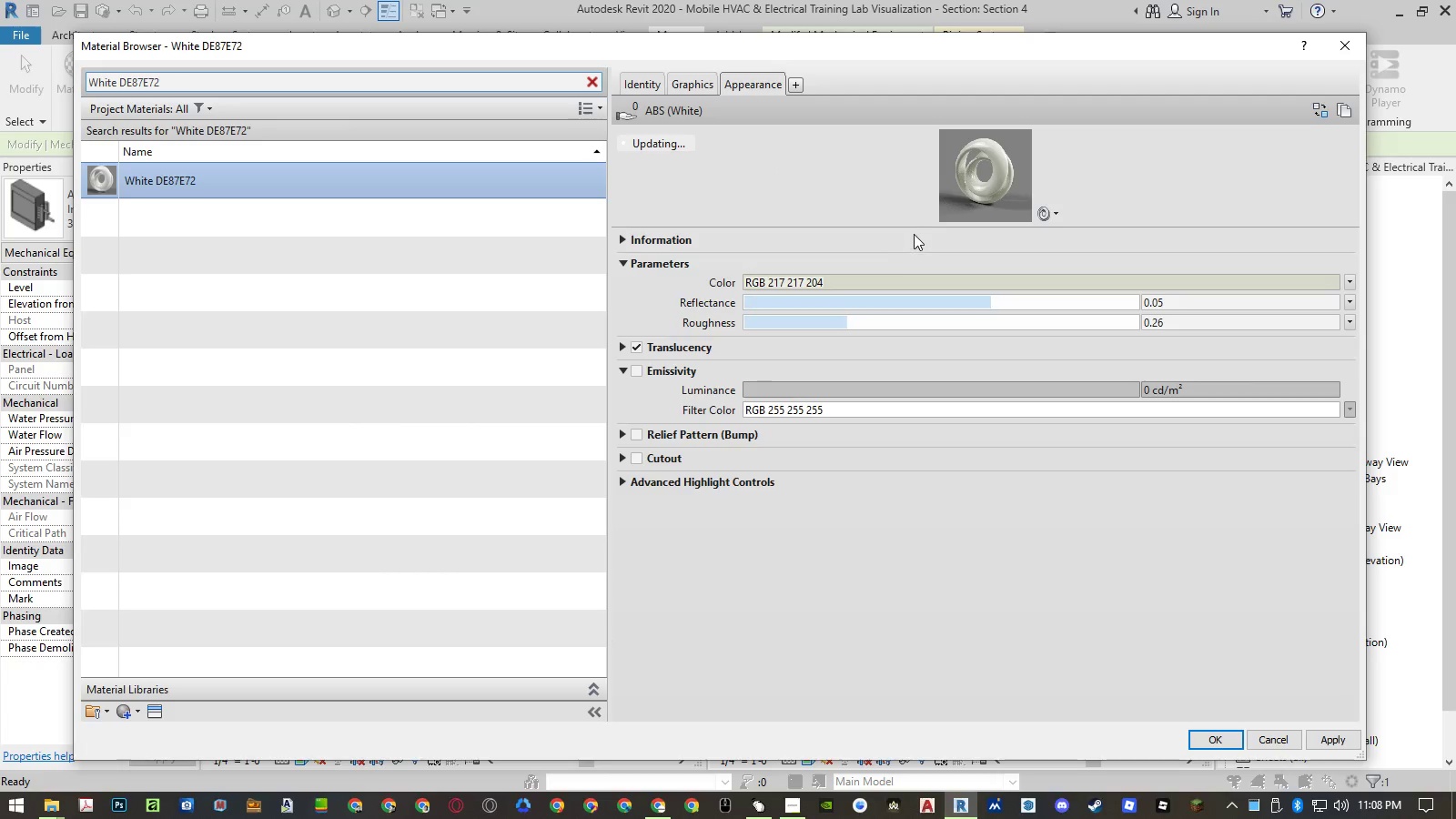 
left_click_drag(start_coordinate=[915, 228], to_coordinate=[930, 392])
 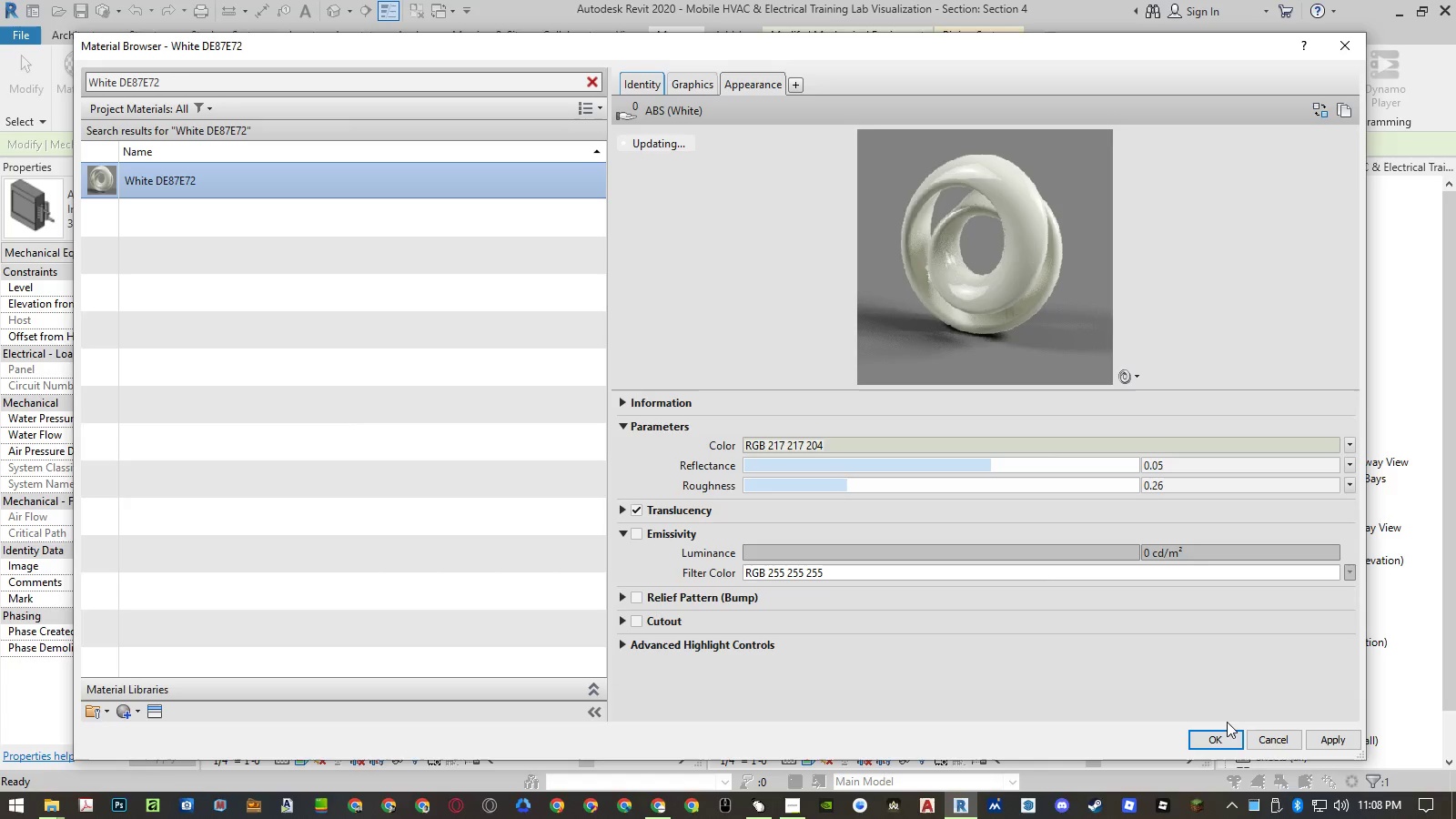 
left_click([1224, 734])
 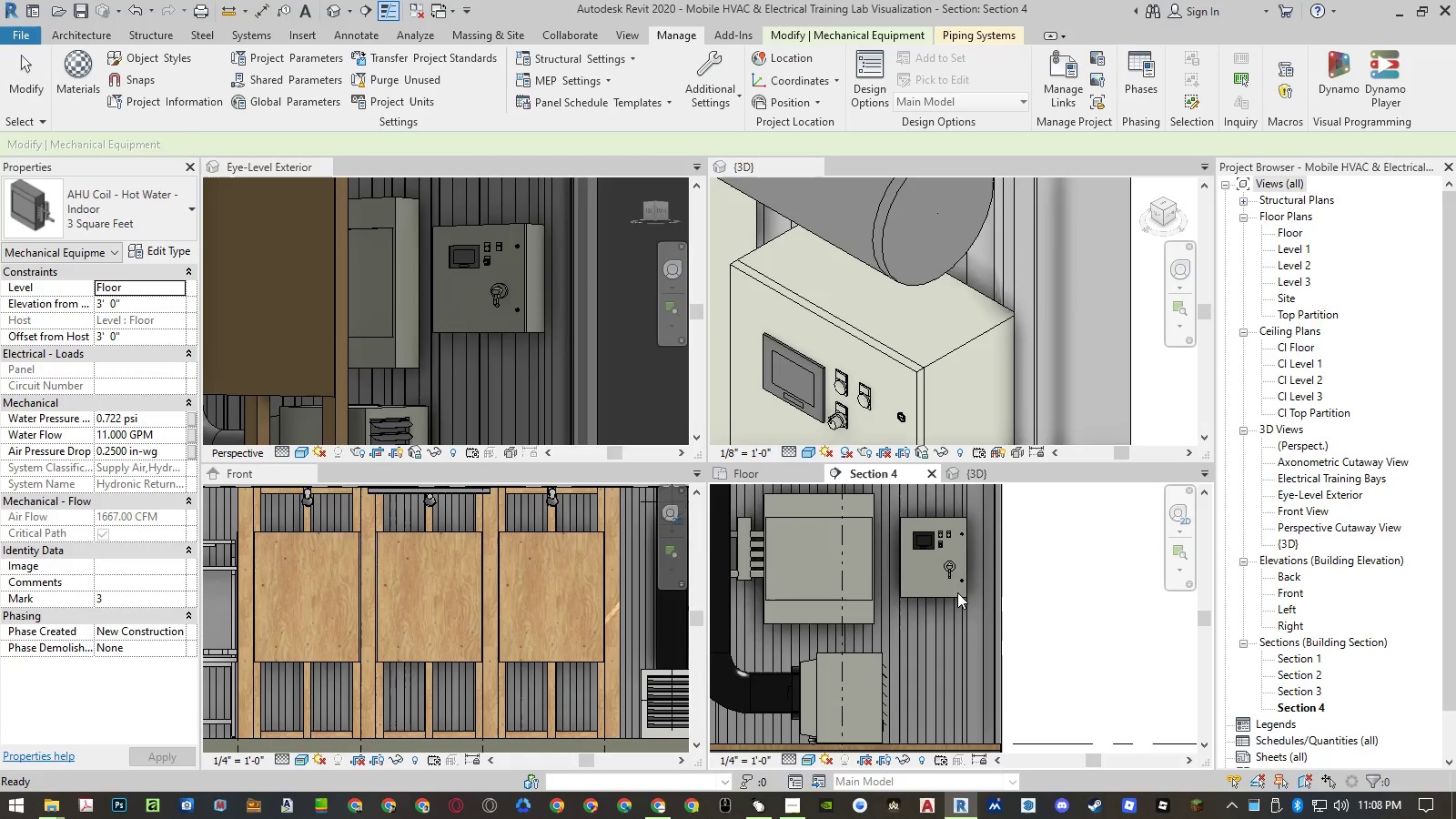 
left_click([1077, 581])
 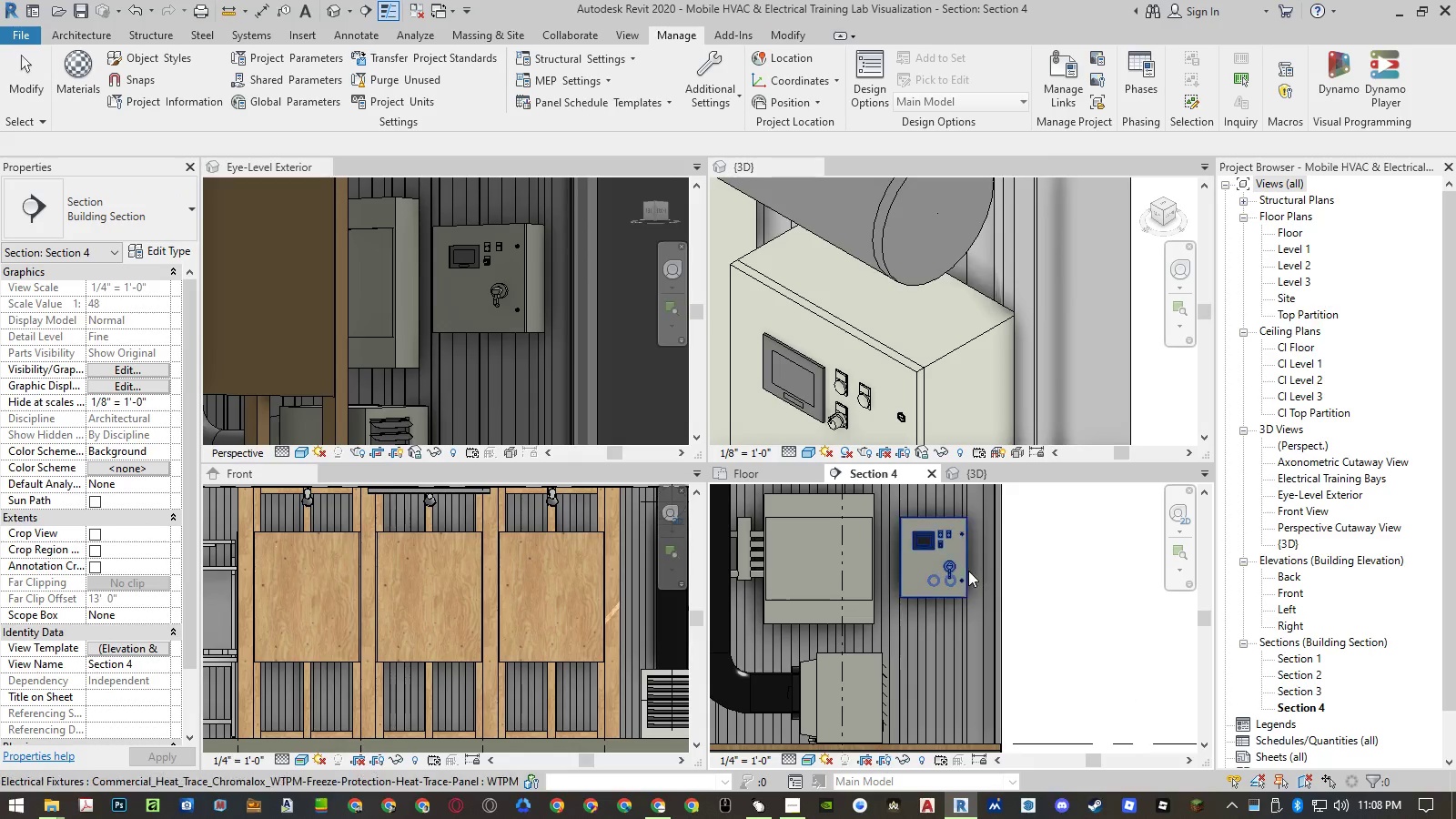 
left_click([967, 571])
 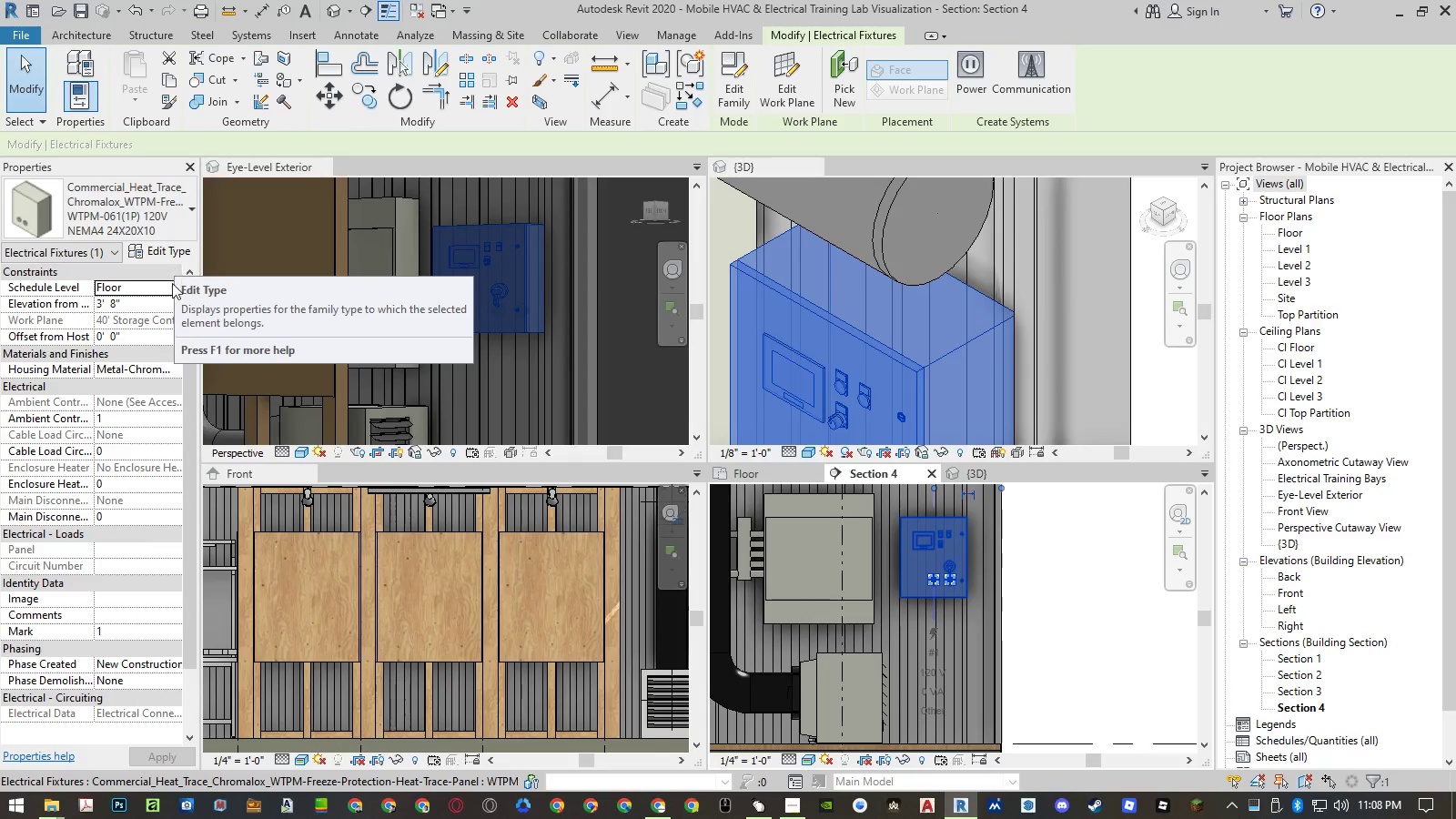 
left_click([176, 369])
 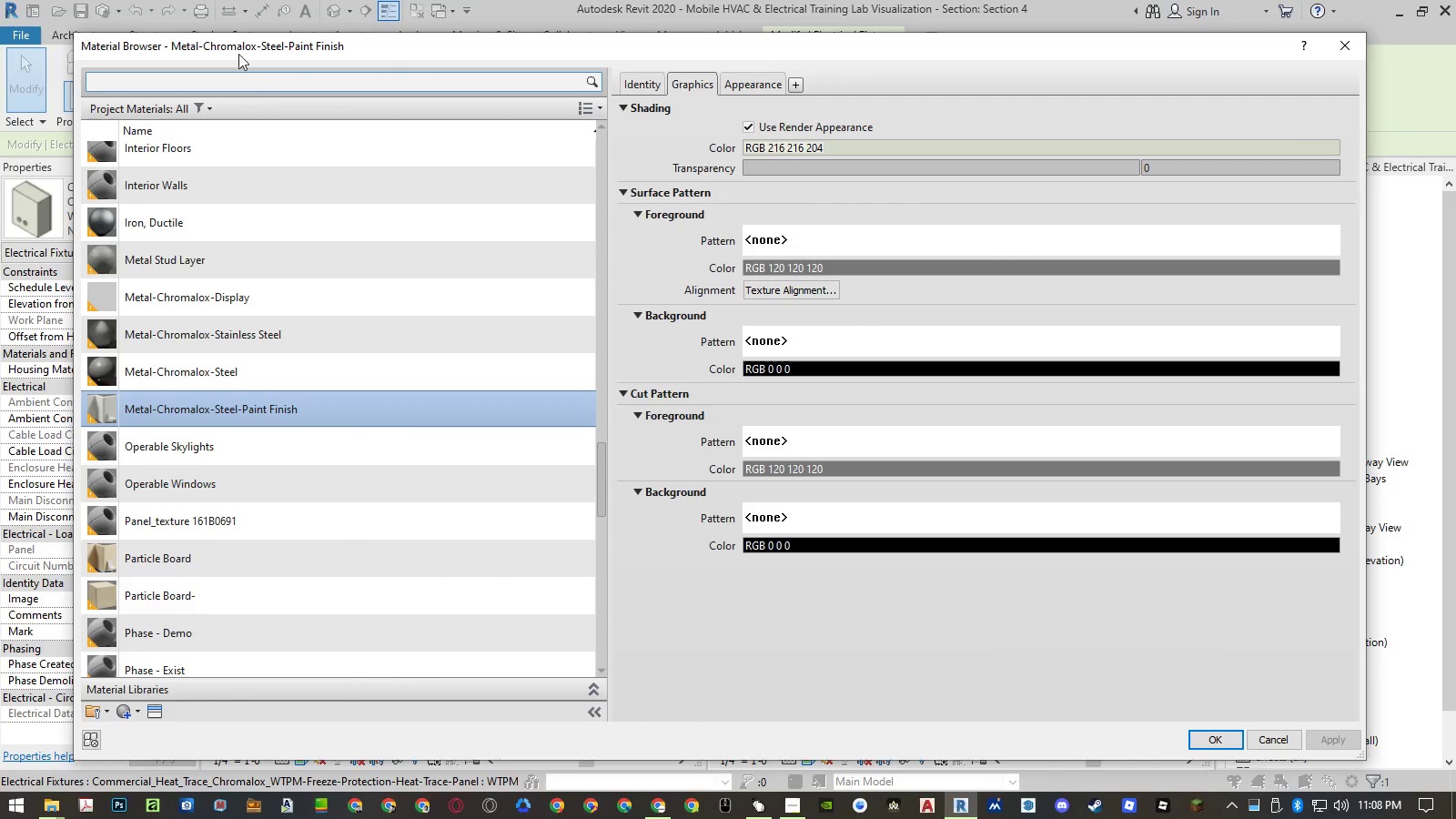 
key(Control+ControlLeft)
 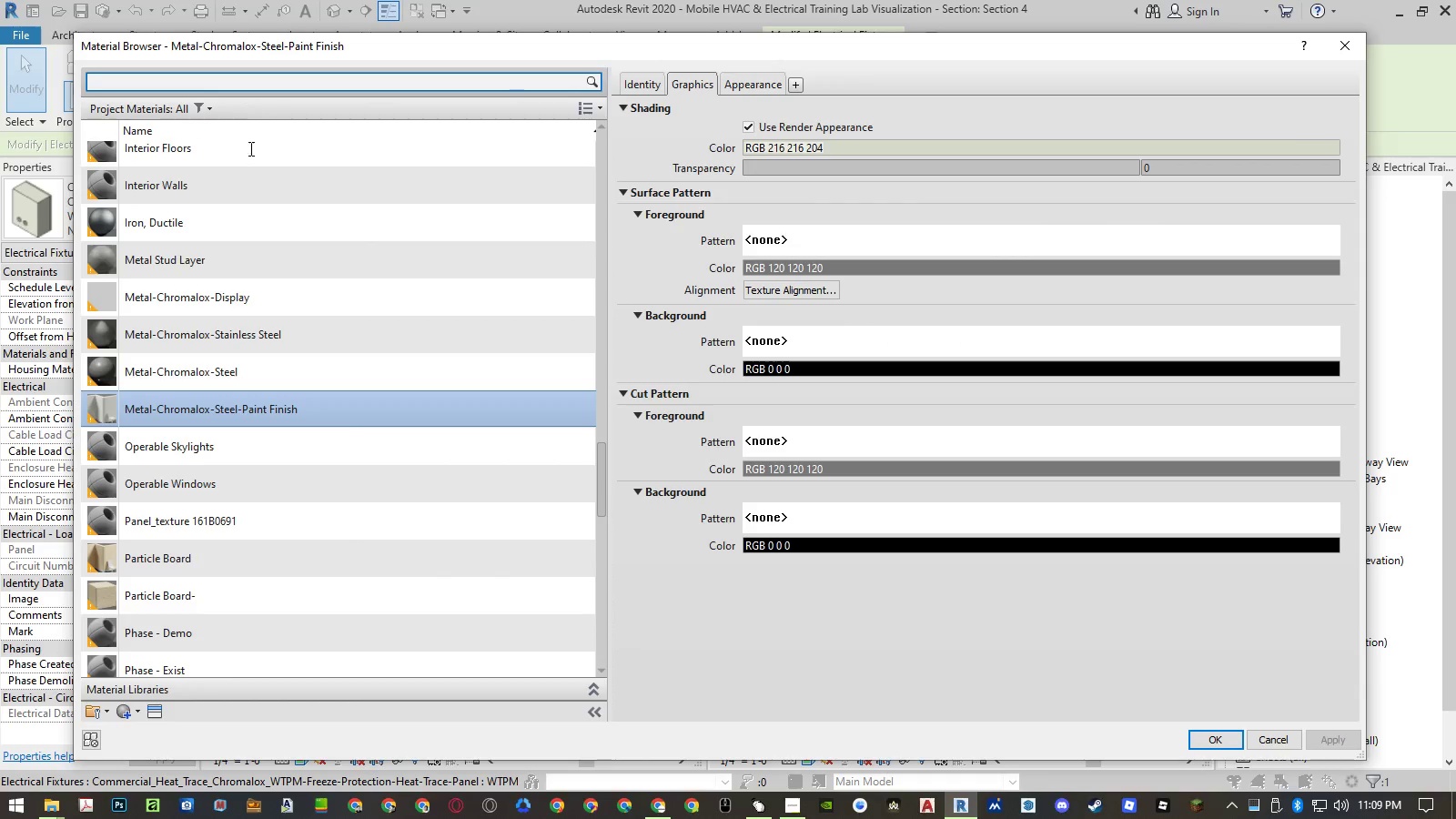 
key(Control+V)
 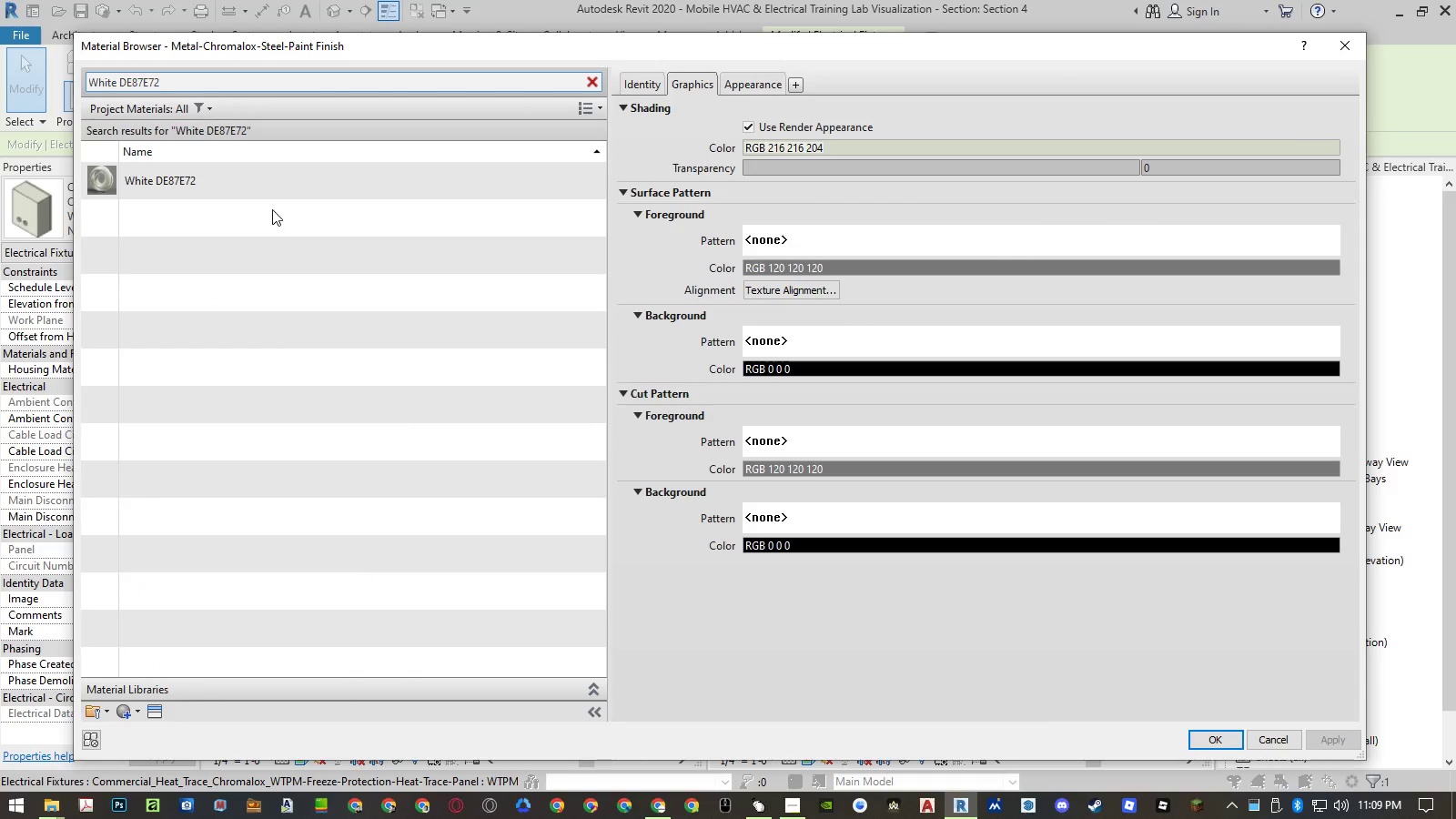 
double_click([275, 193])
 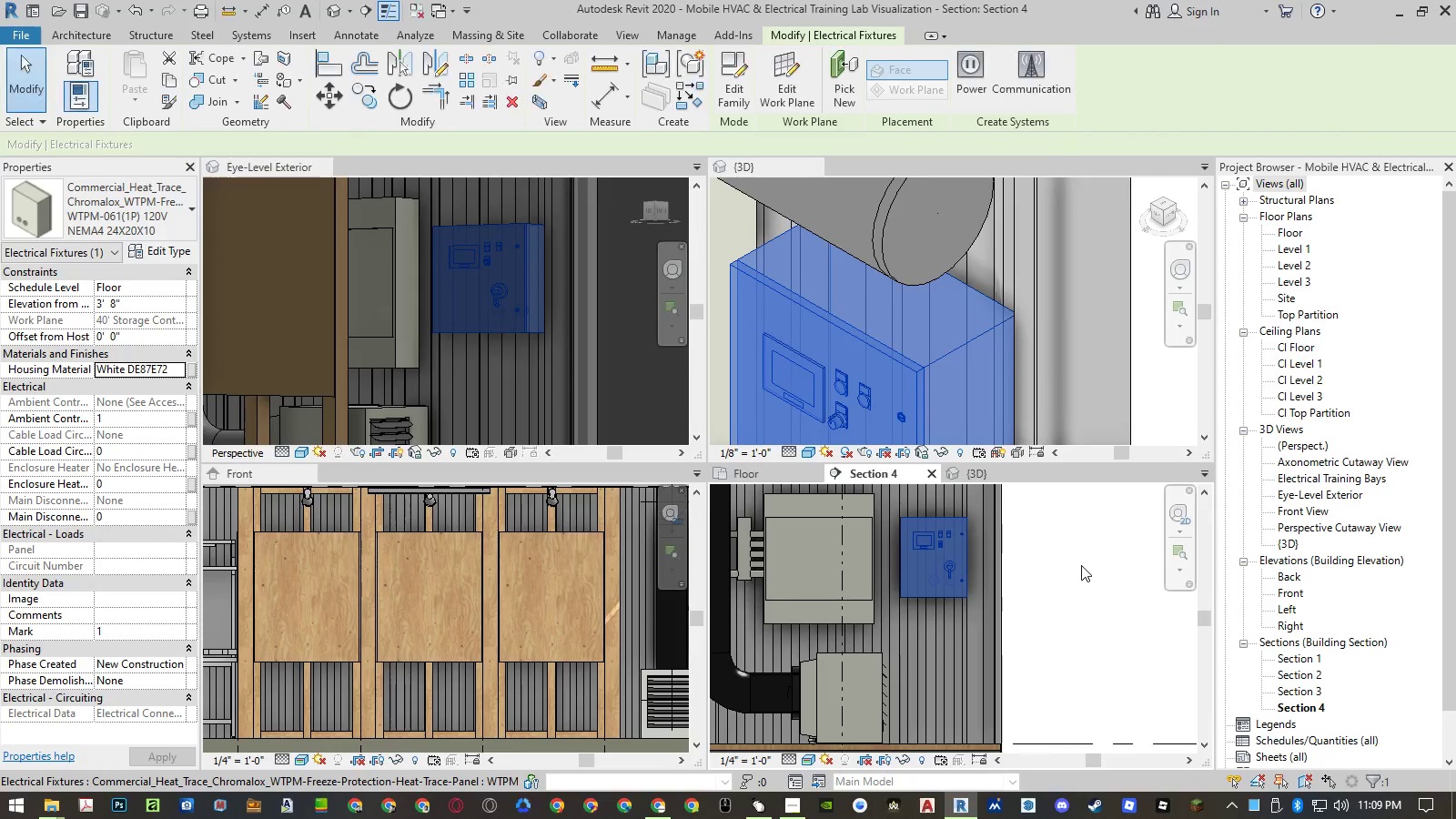 
left_click([1081, 565])
 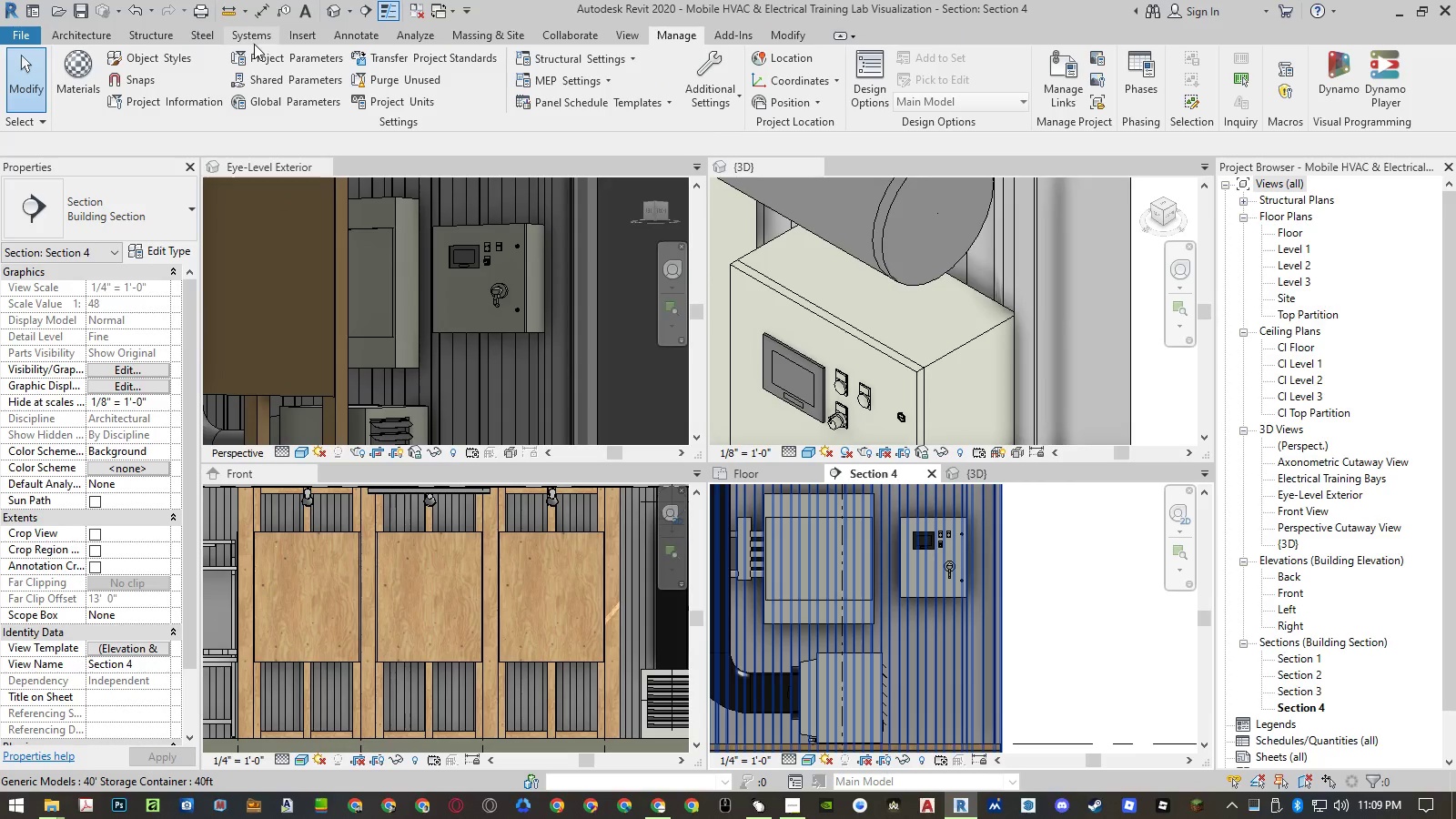 
wait(9.11)
 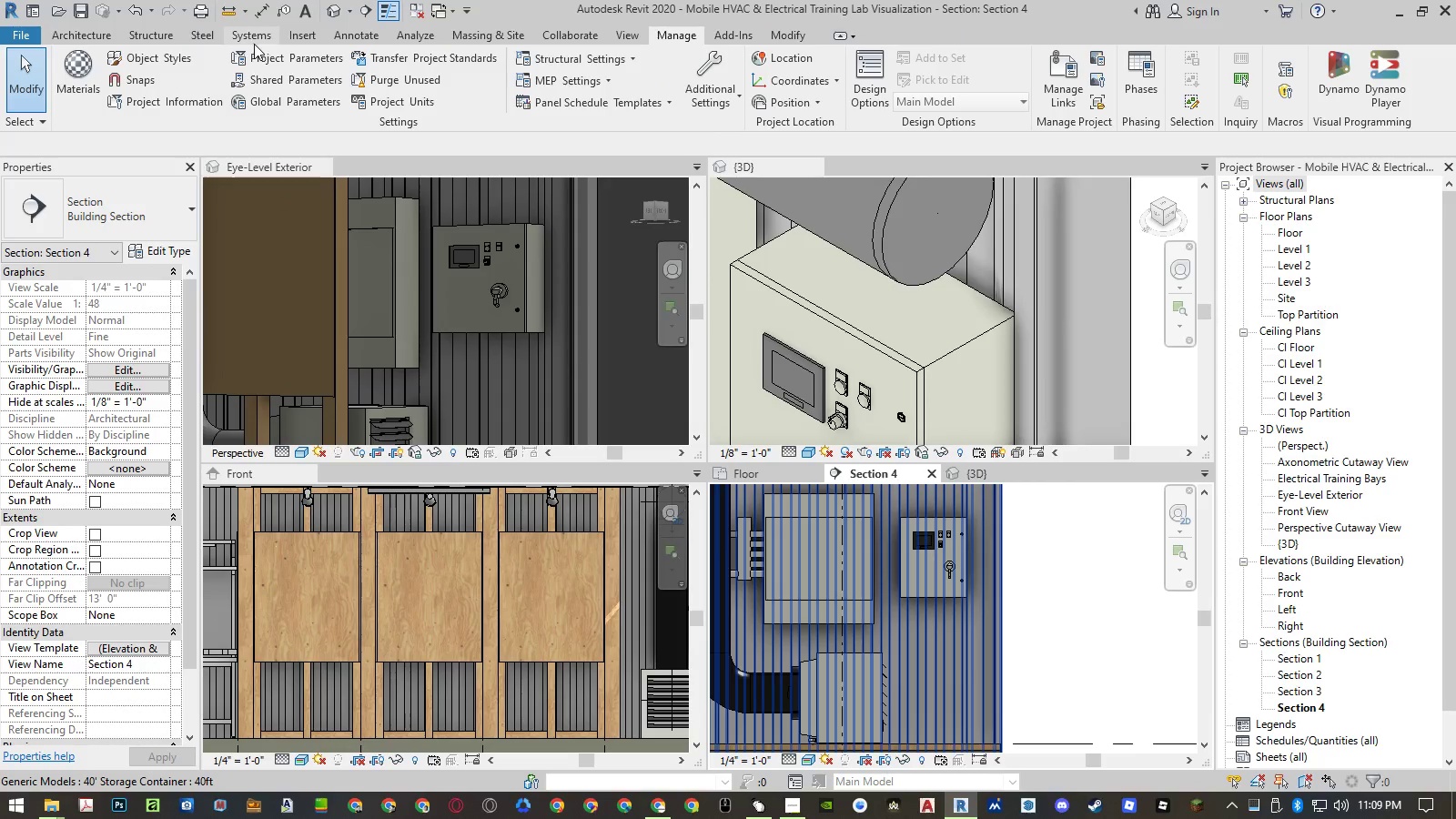 
scroll: coordinate [385, 622], scroll_direction: up, amount: 2.0
 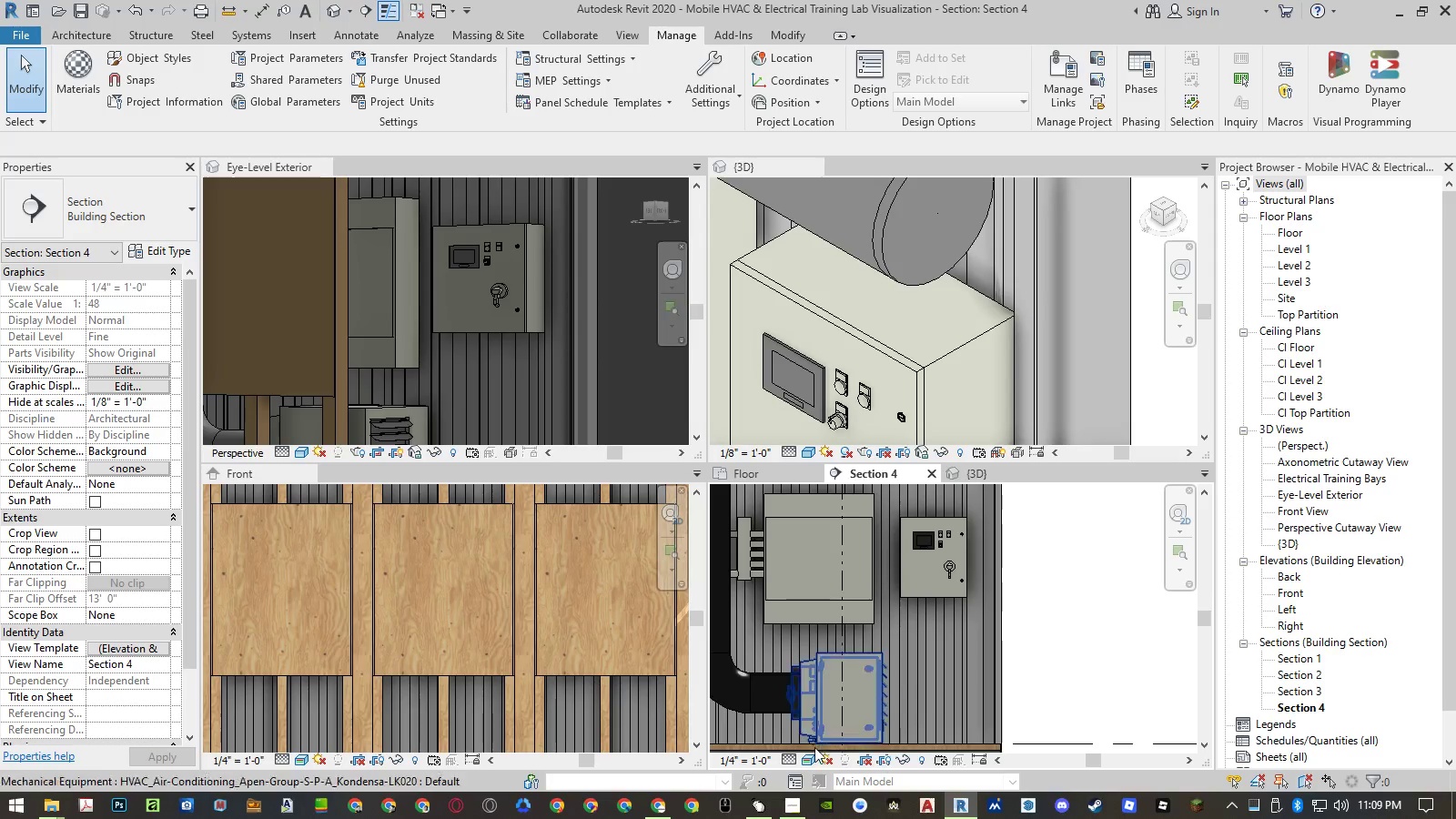 
left_click([668, 813])
 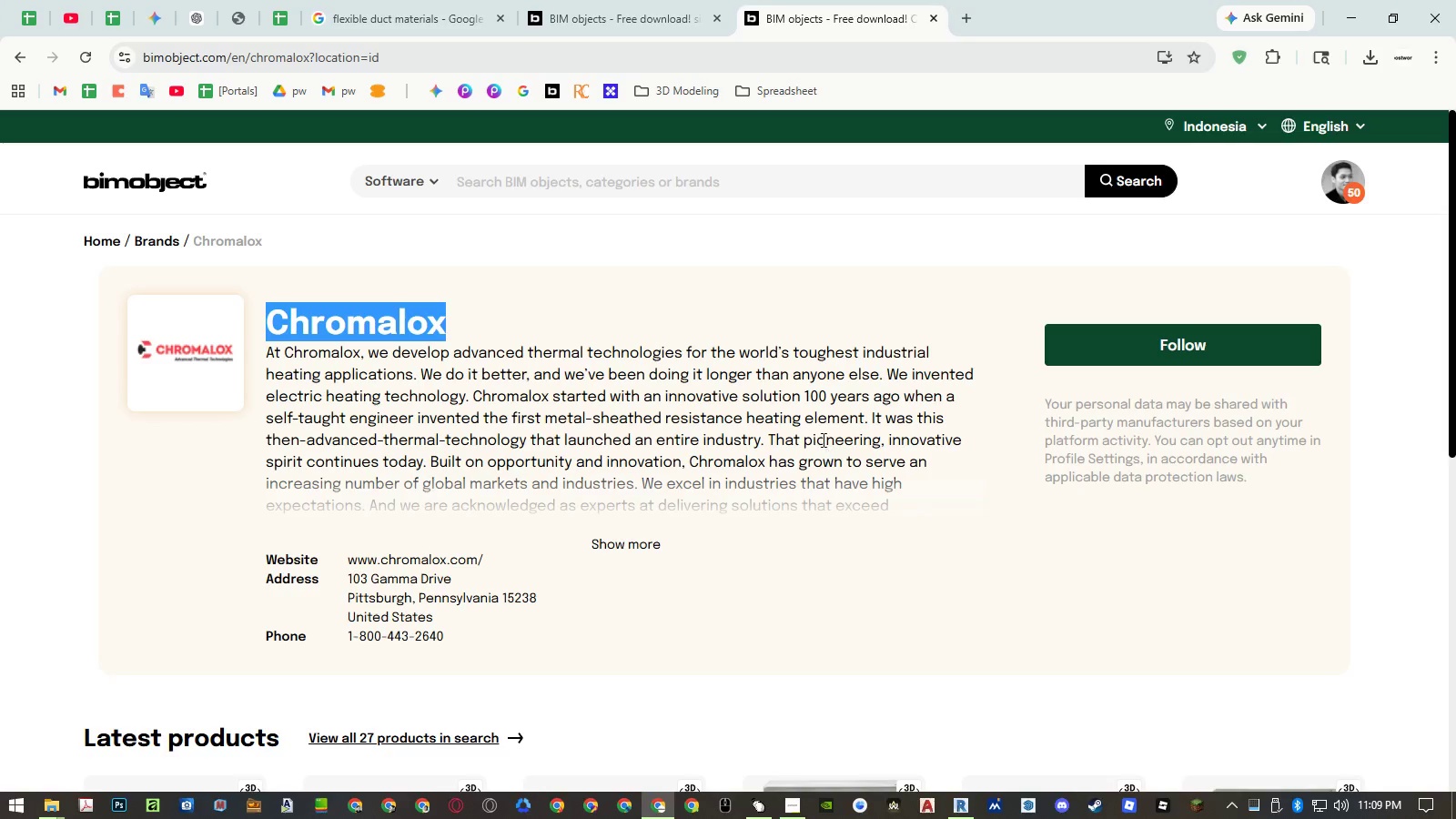 
scroll: coordinate [842, 345], scroll_direction: down, amount: 5.0
 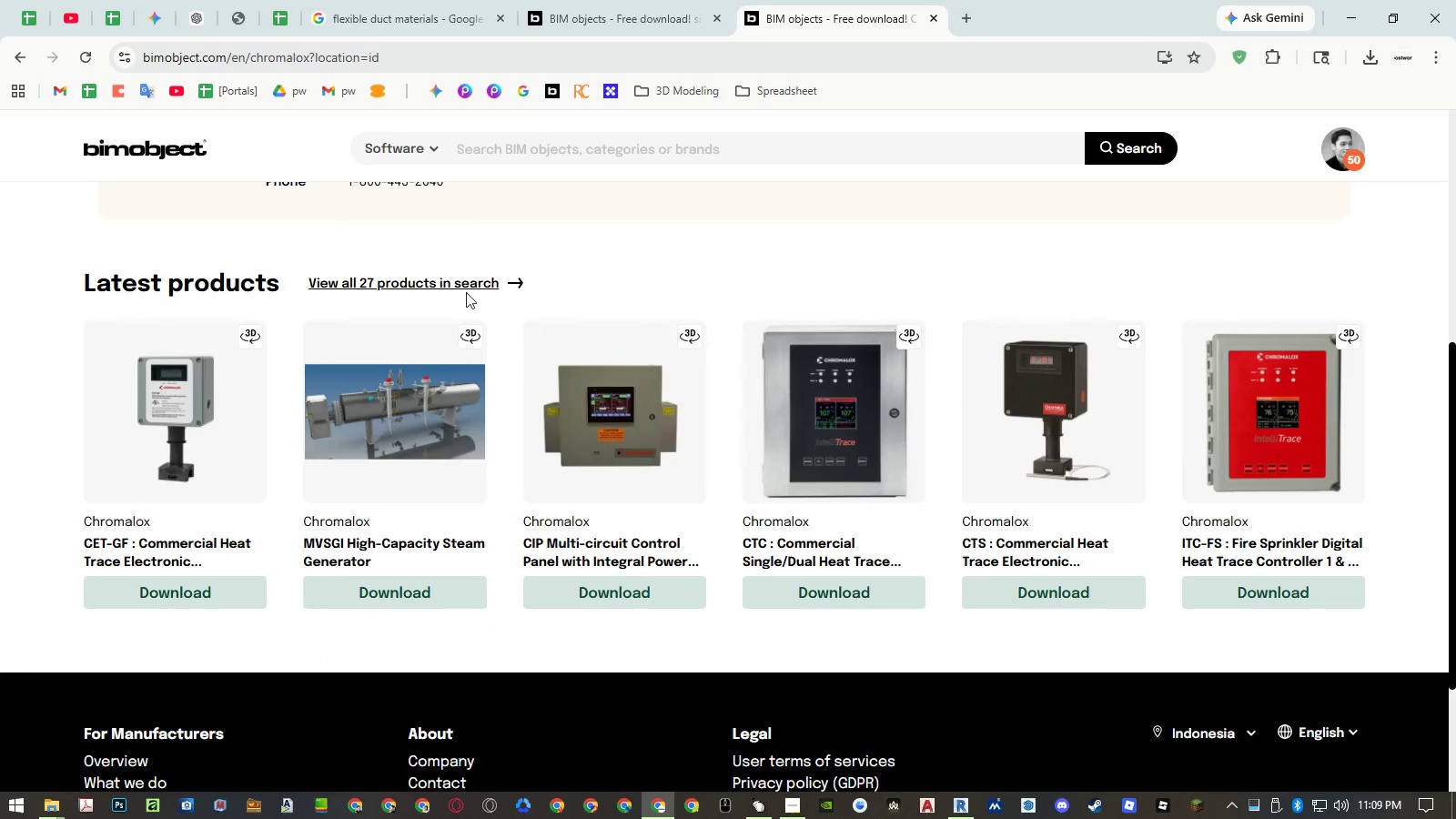 
left_click([455, 282])
 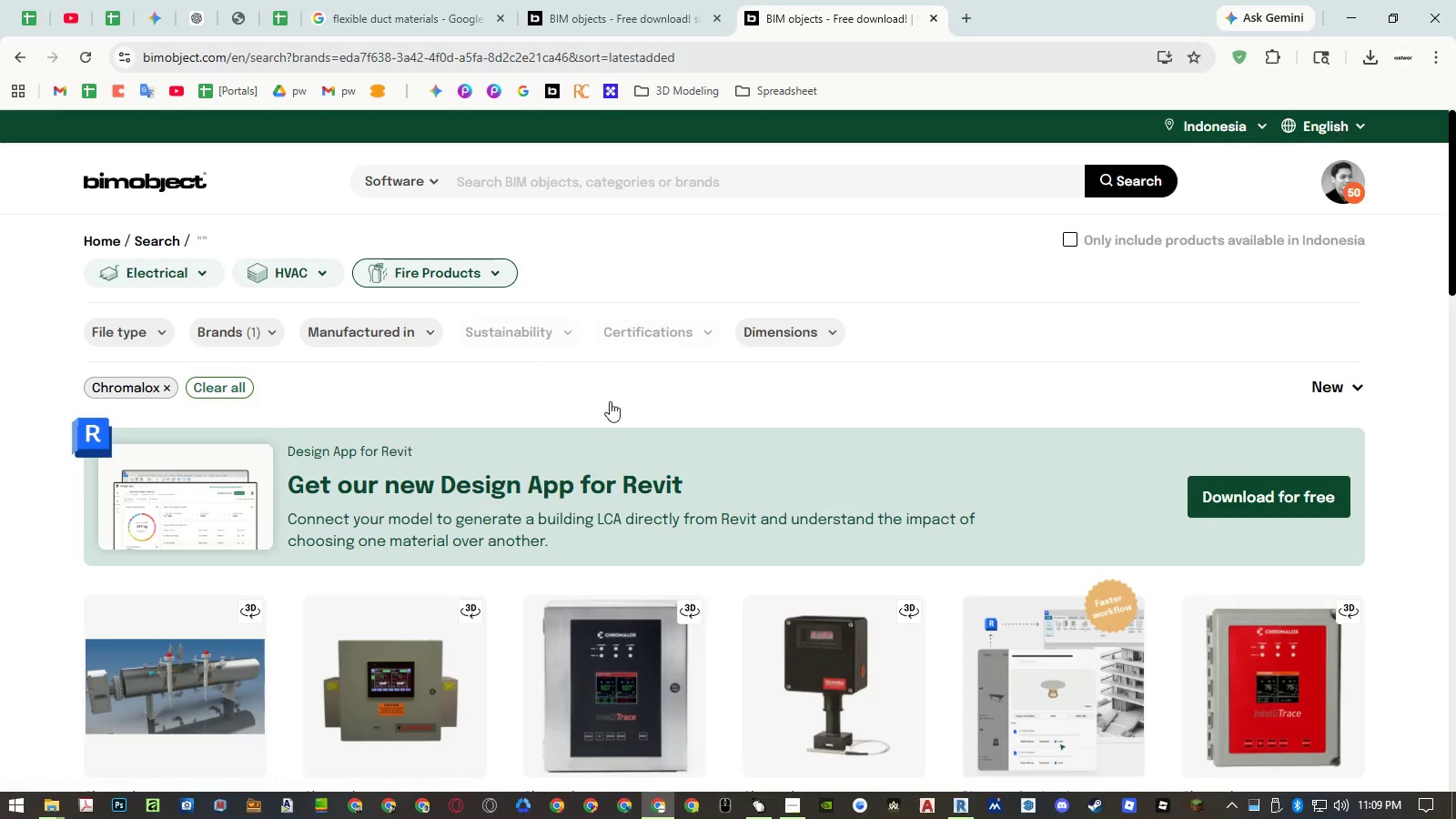 
scroll: coordinate [680, 415], scroll_direction: down, amount: 14.0
 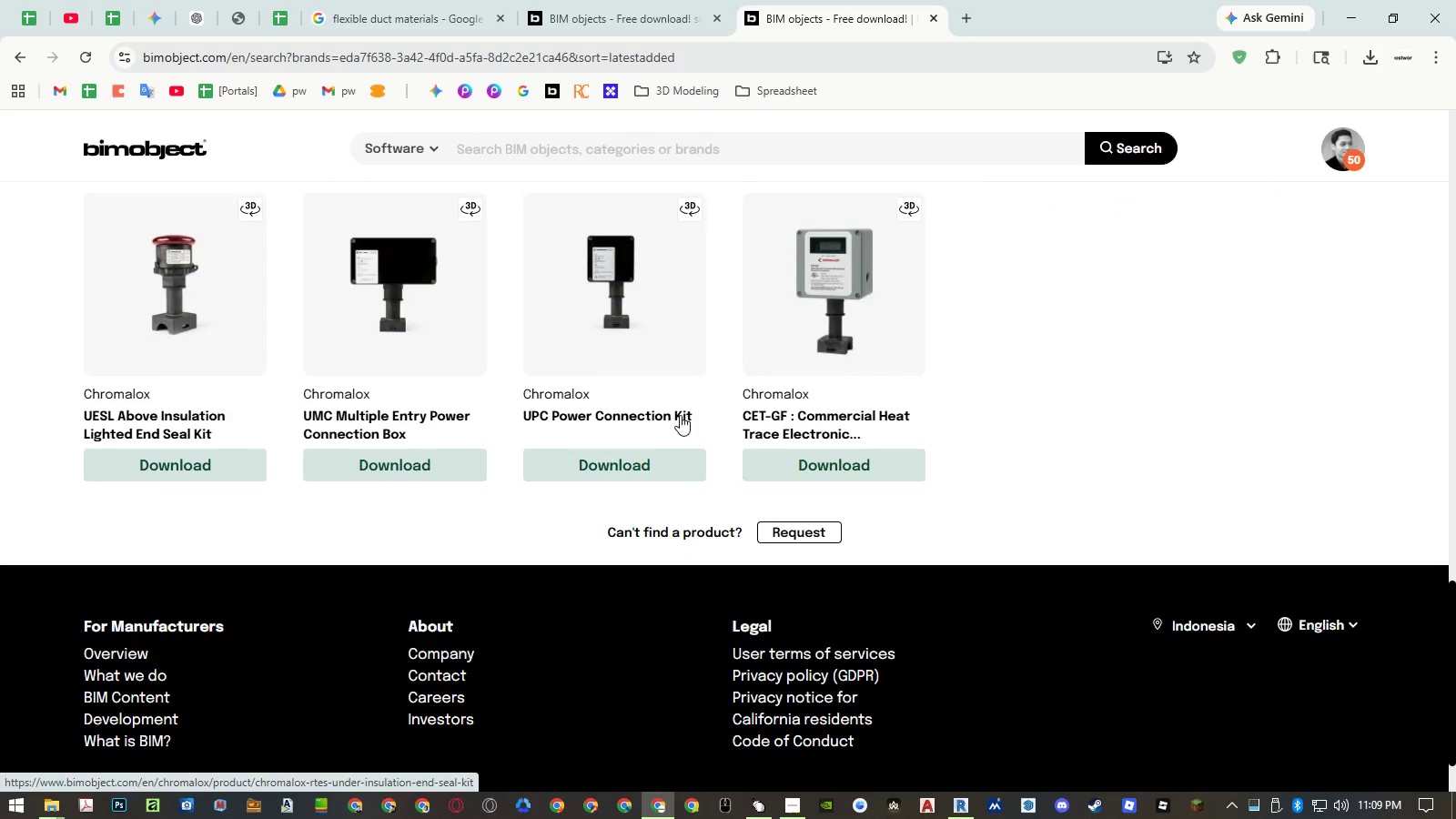 
scroll: coordinate [680, 415], scroll_direction: up, amount: 12.0
 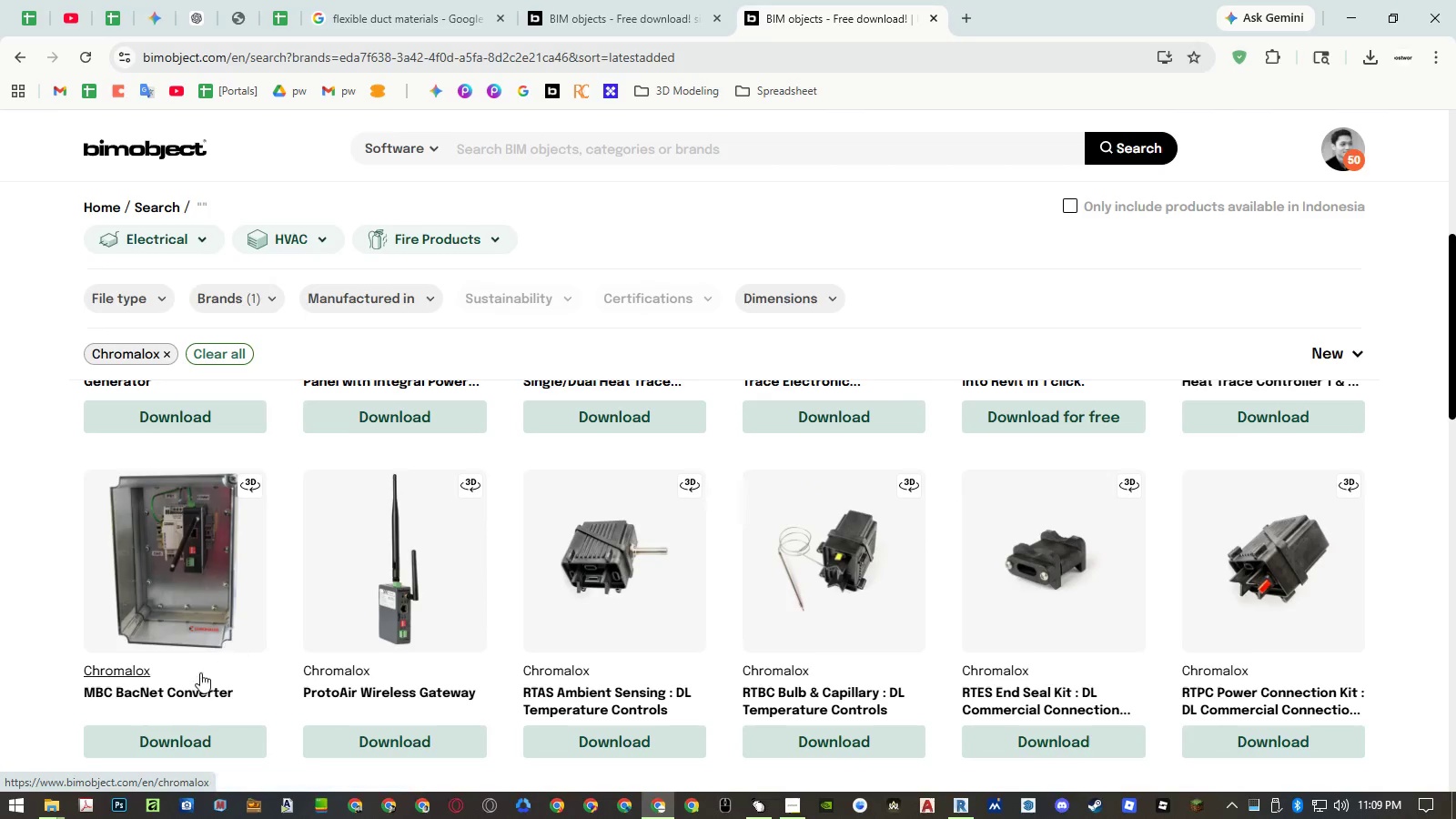 
middle_click([192, 693])
 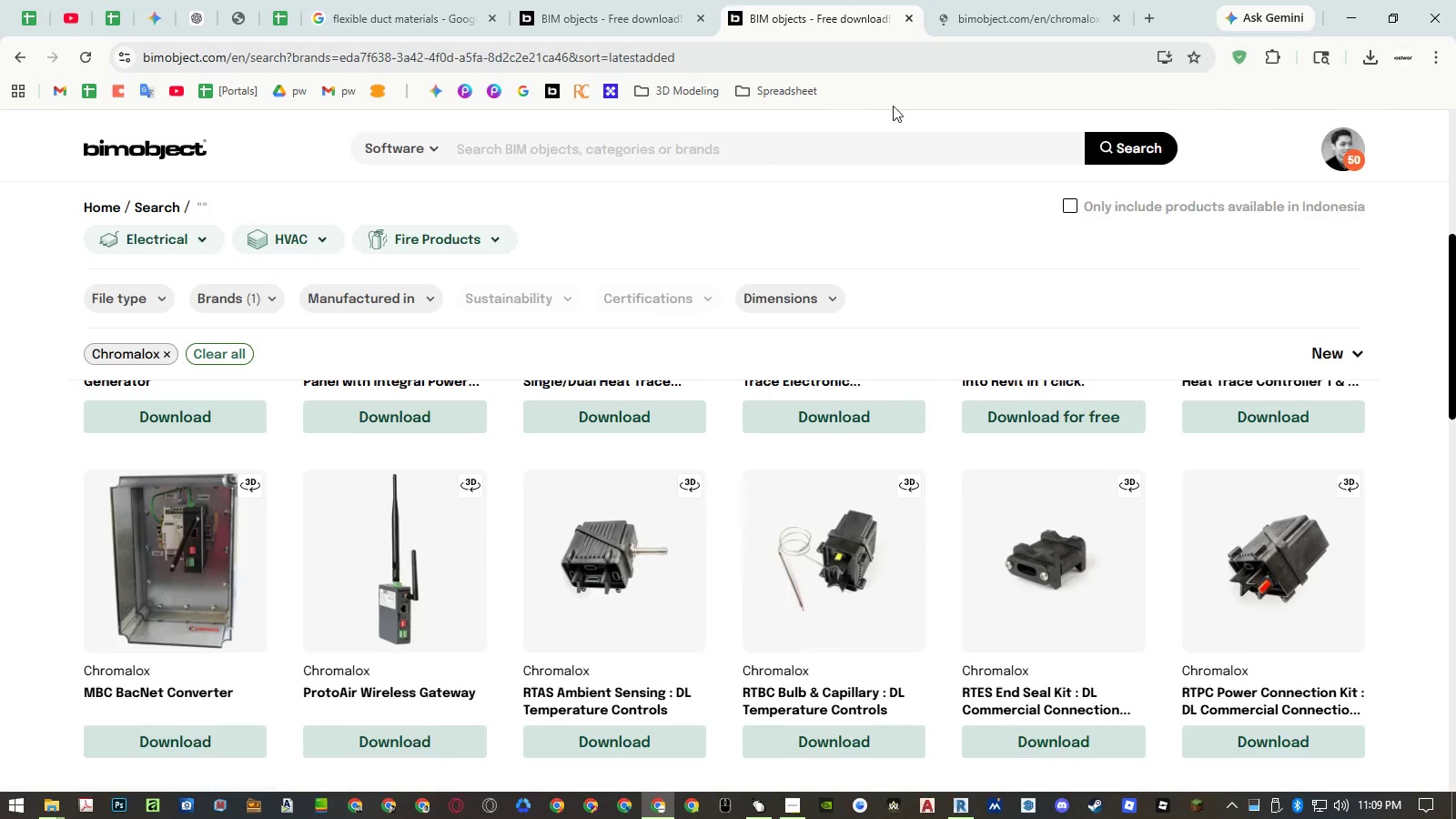 
left_click([970, 15])
 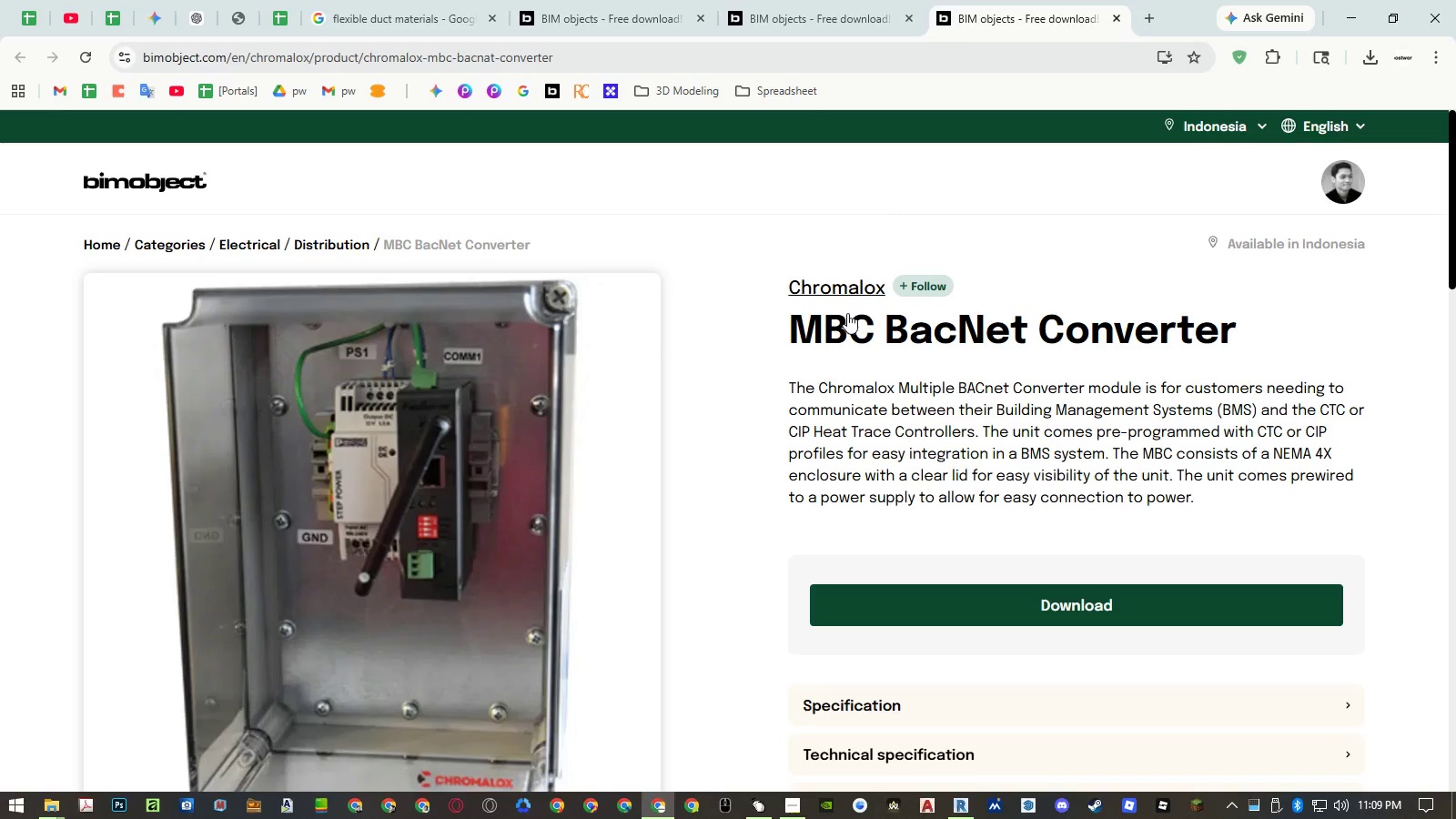 
scroll: coordinate [847, 314], scroll_direction: down, amount: 3.0
 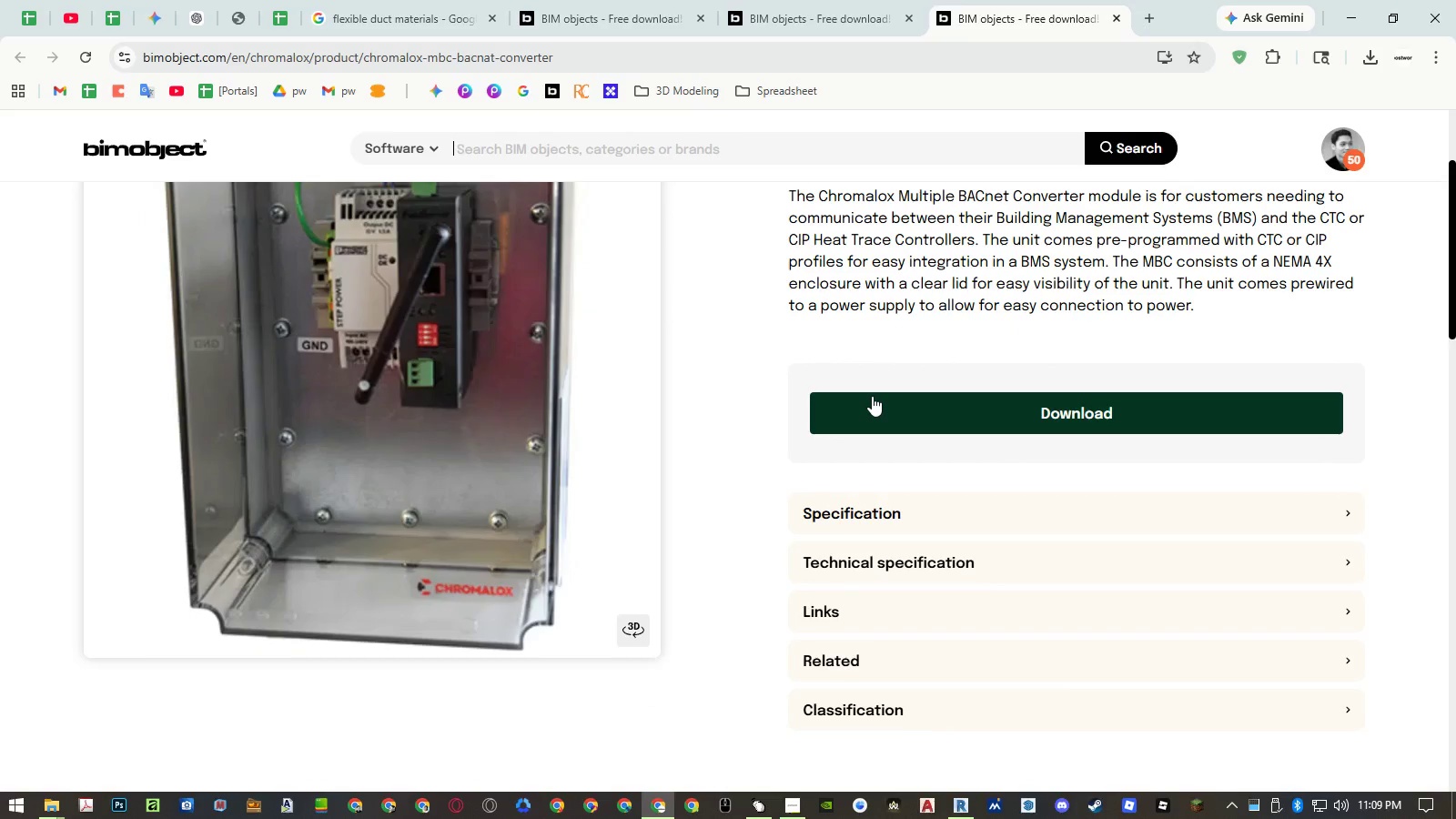 
left_click([872, 396])
 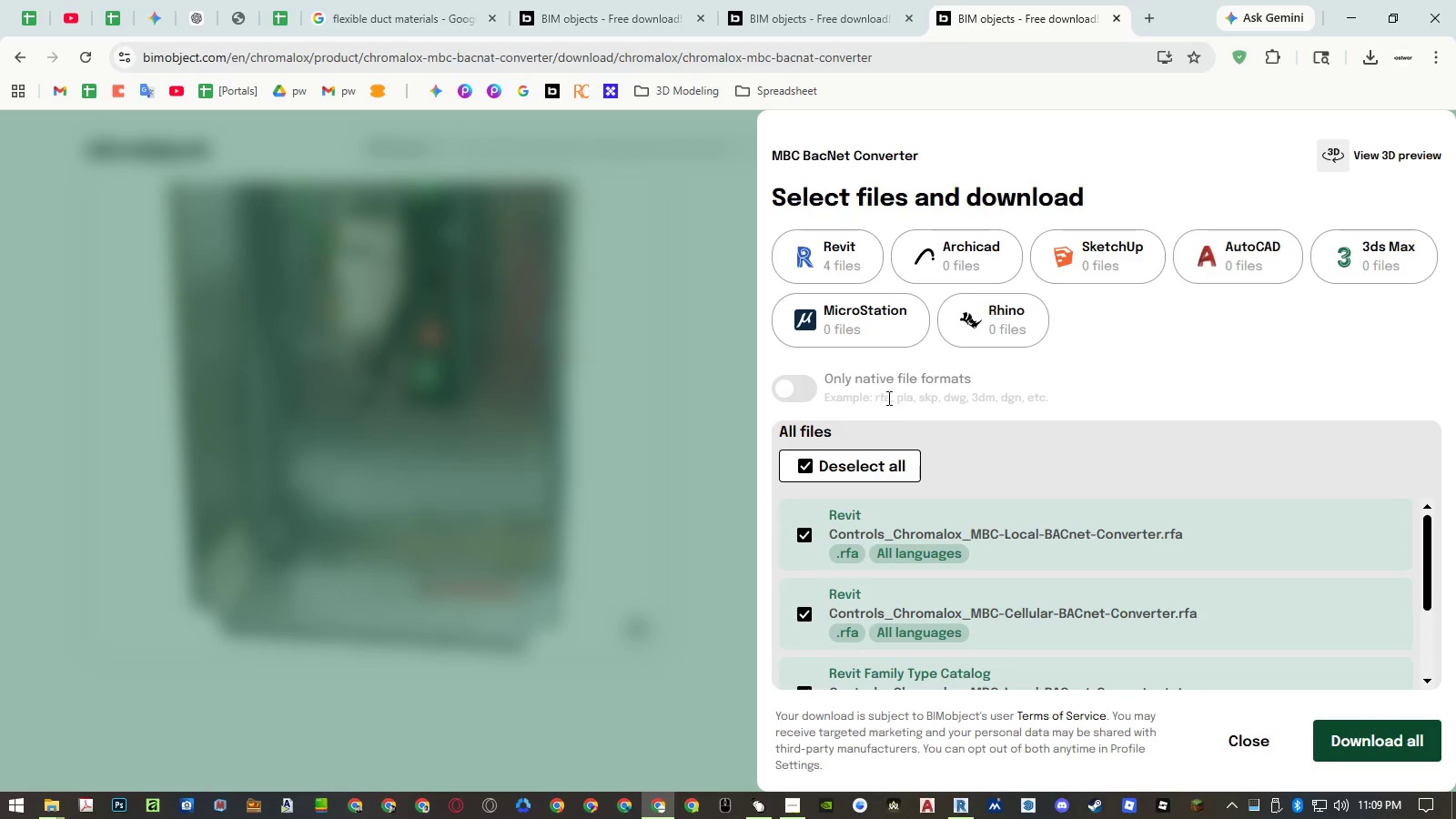 
left_click([1259, 733])
 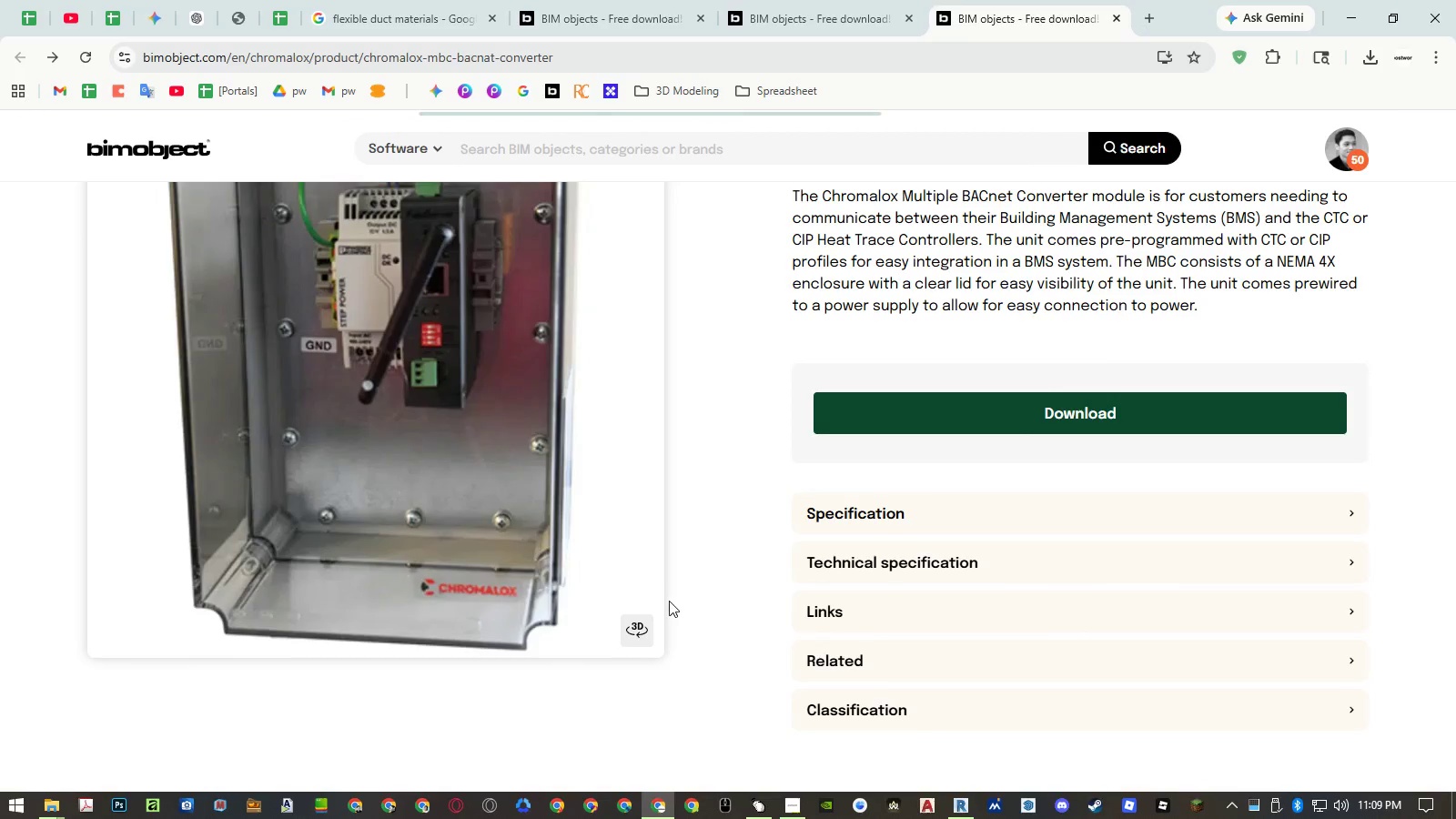 
left_click([640, 634])
 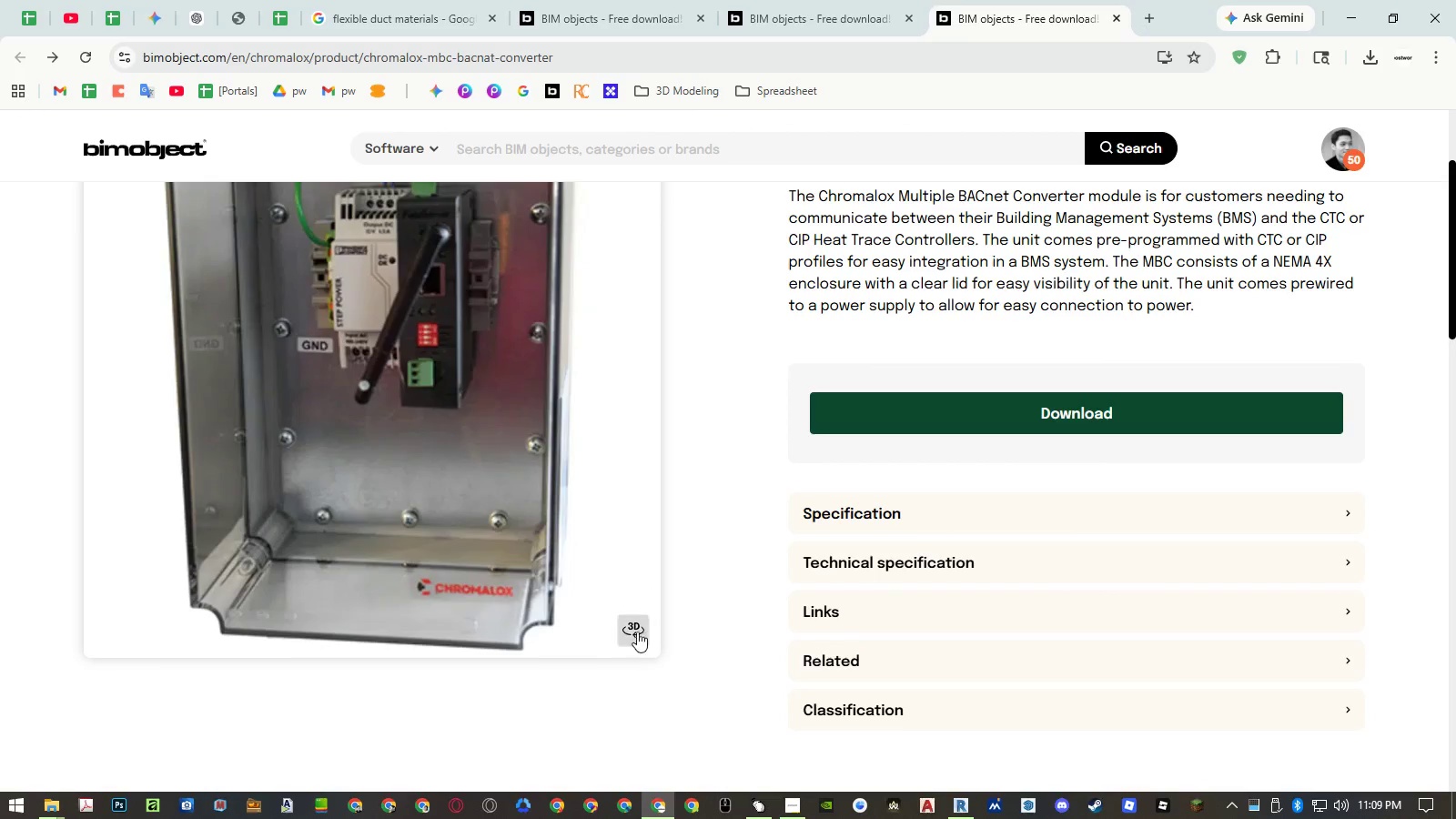 
left_click([627, 632])
 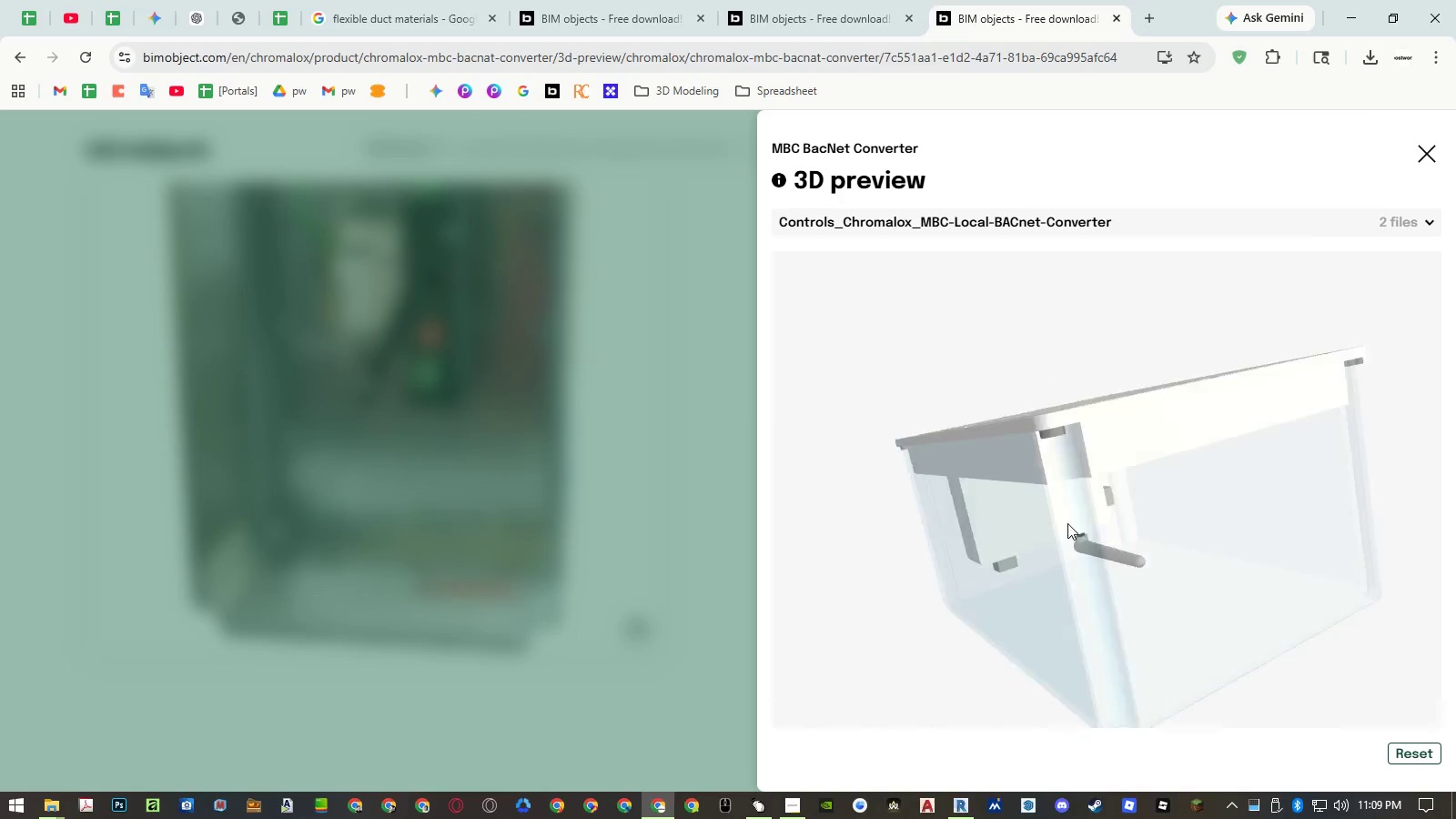 
left_click_drag(start_coordinate=[1166, 603], to_coordinate=[956, 581])
 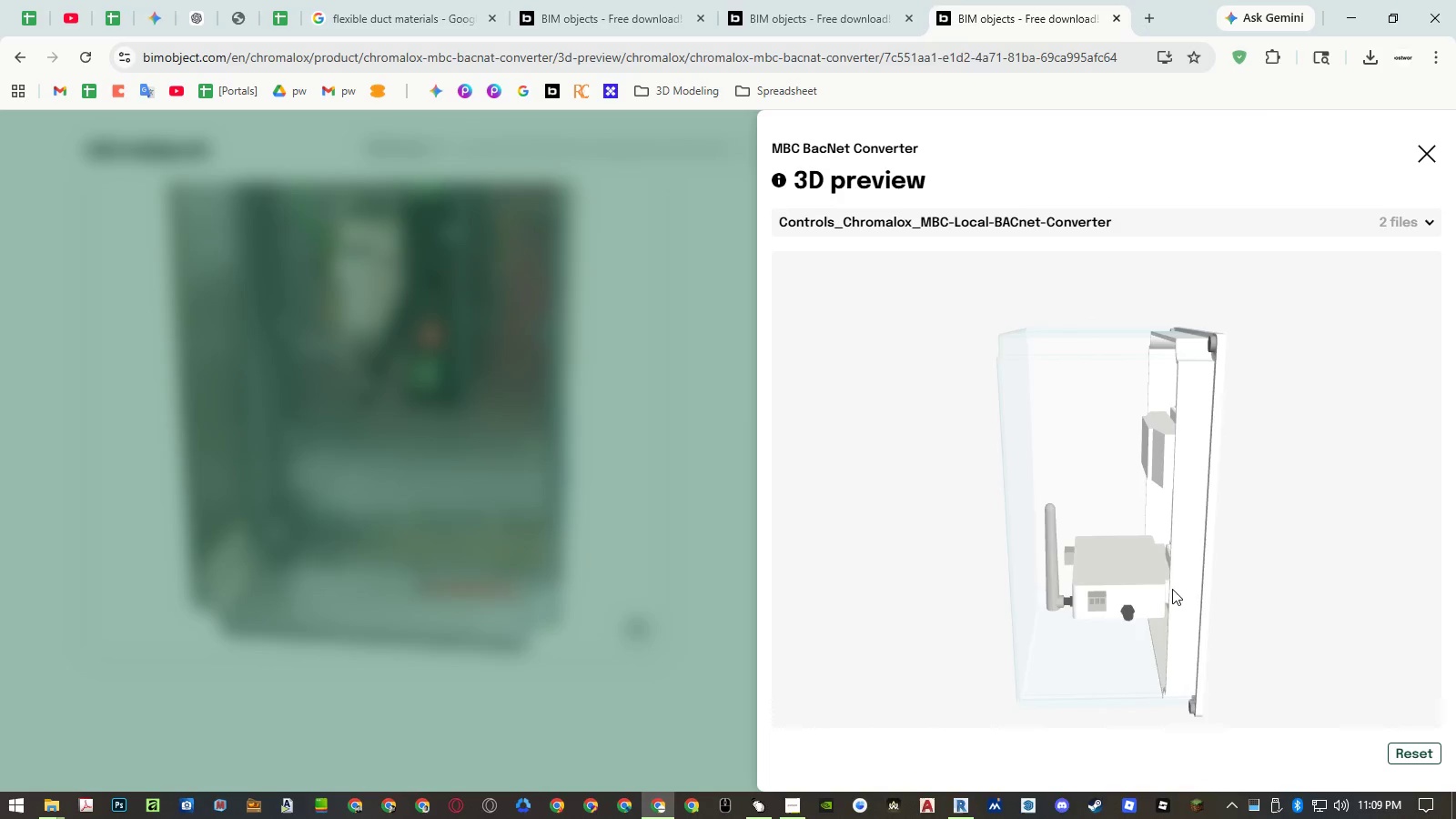 
left_click_drag(start_coordinate=[1173, 589], to_coordinate=[1307, 596])
 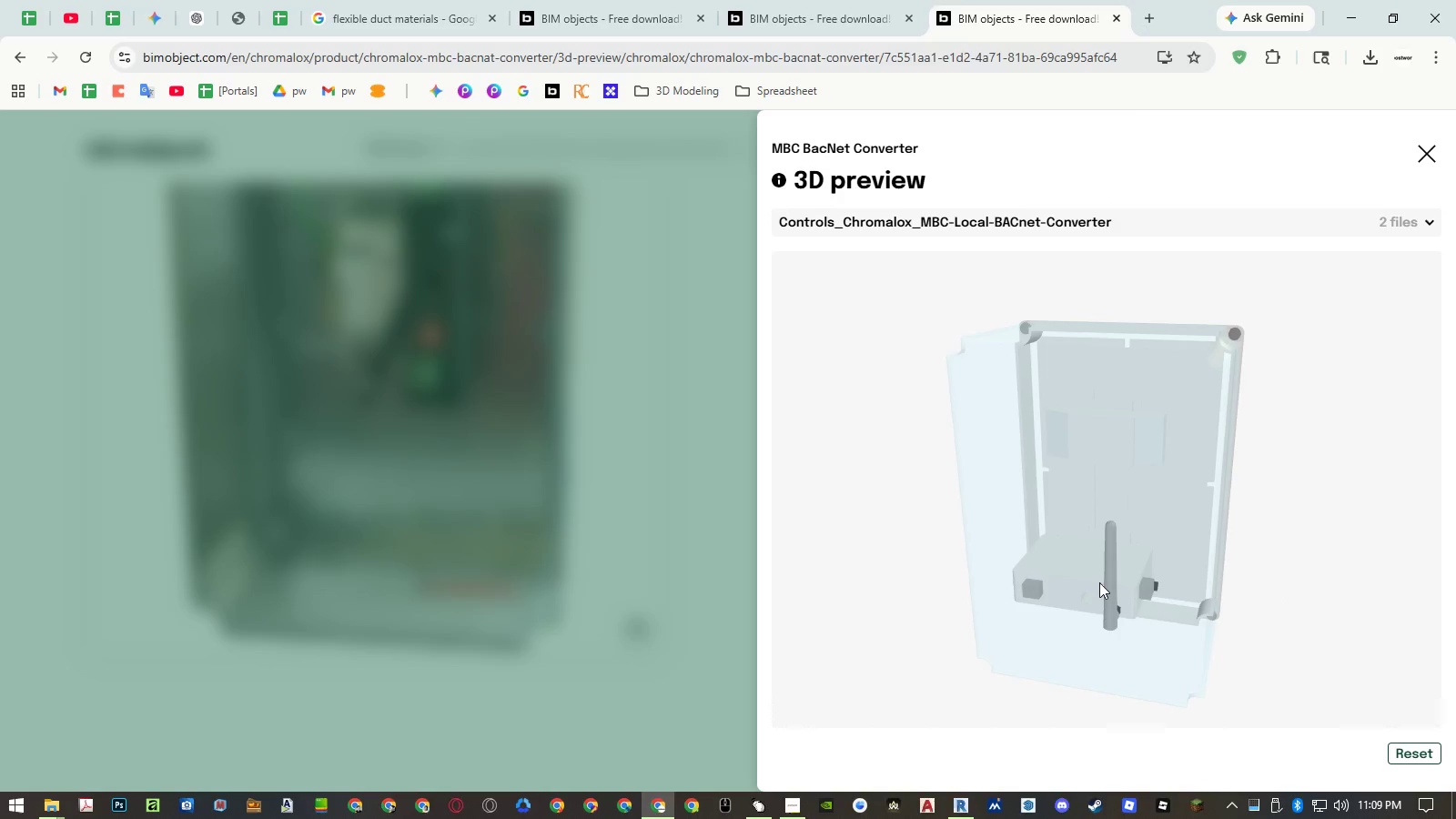 
left_click_drag(start_coordinate=[1099, 582], to_coordinate=[1179, 551])
 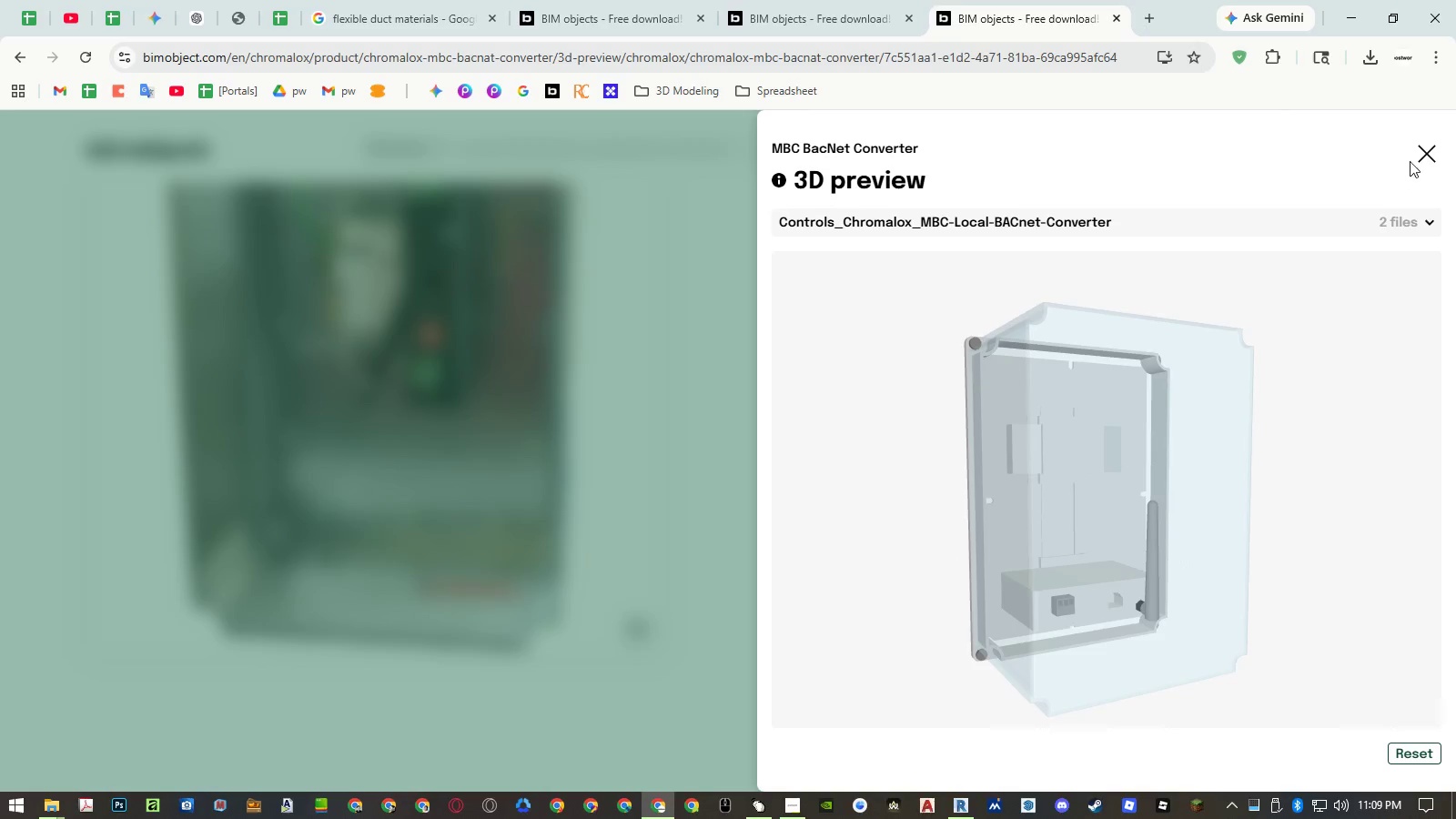 
left_click([1416, 157])
 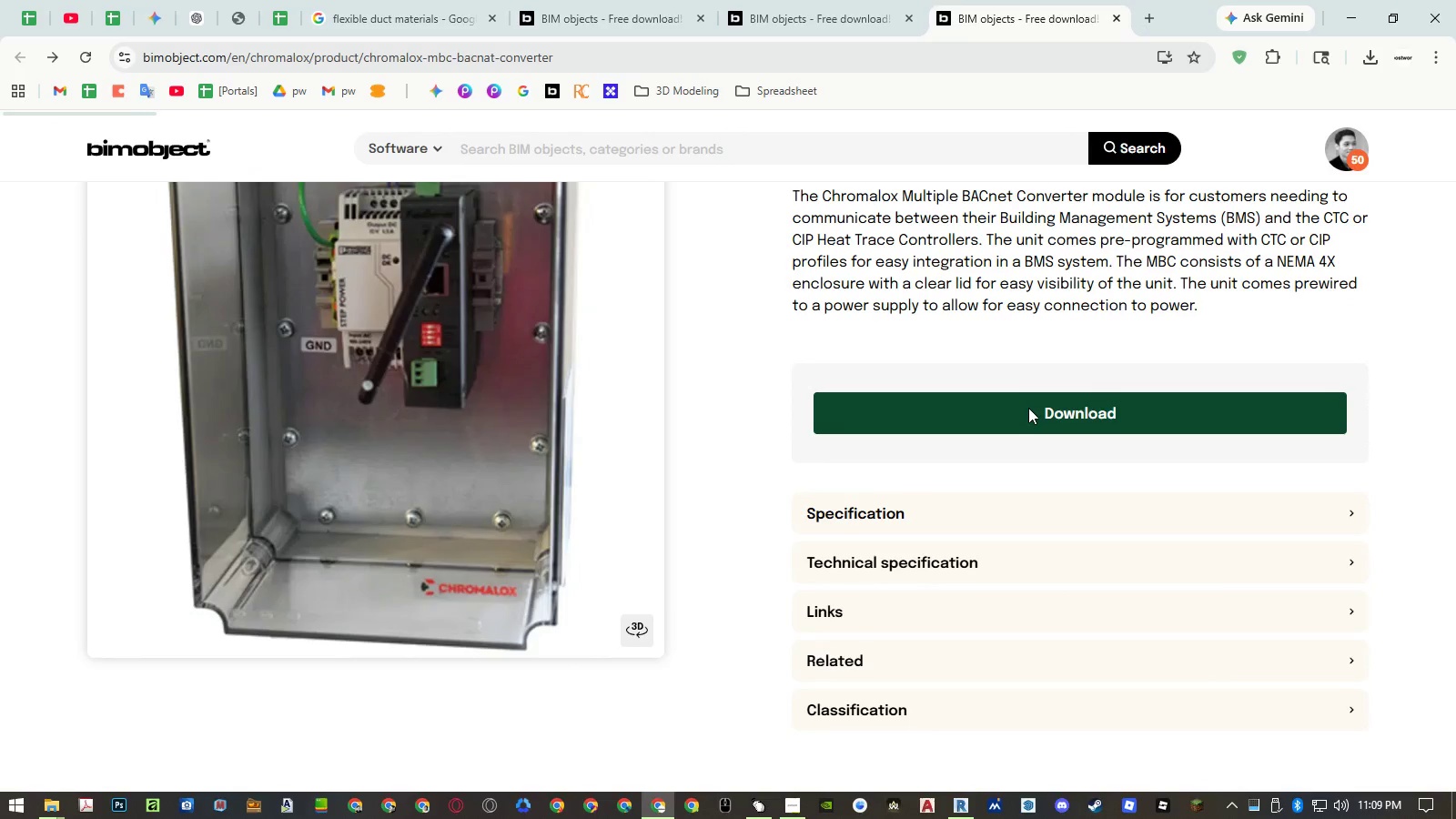 
left_click([1026, 411])
 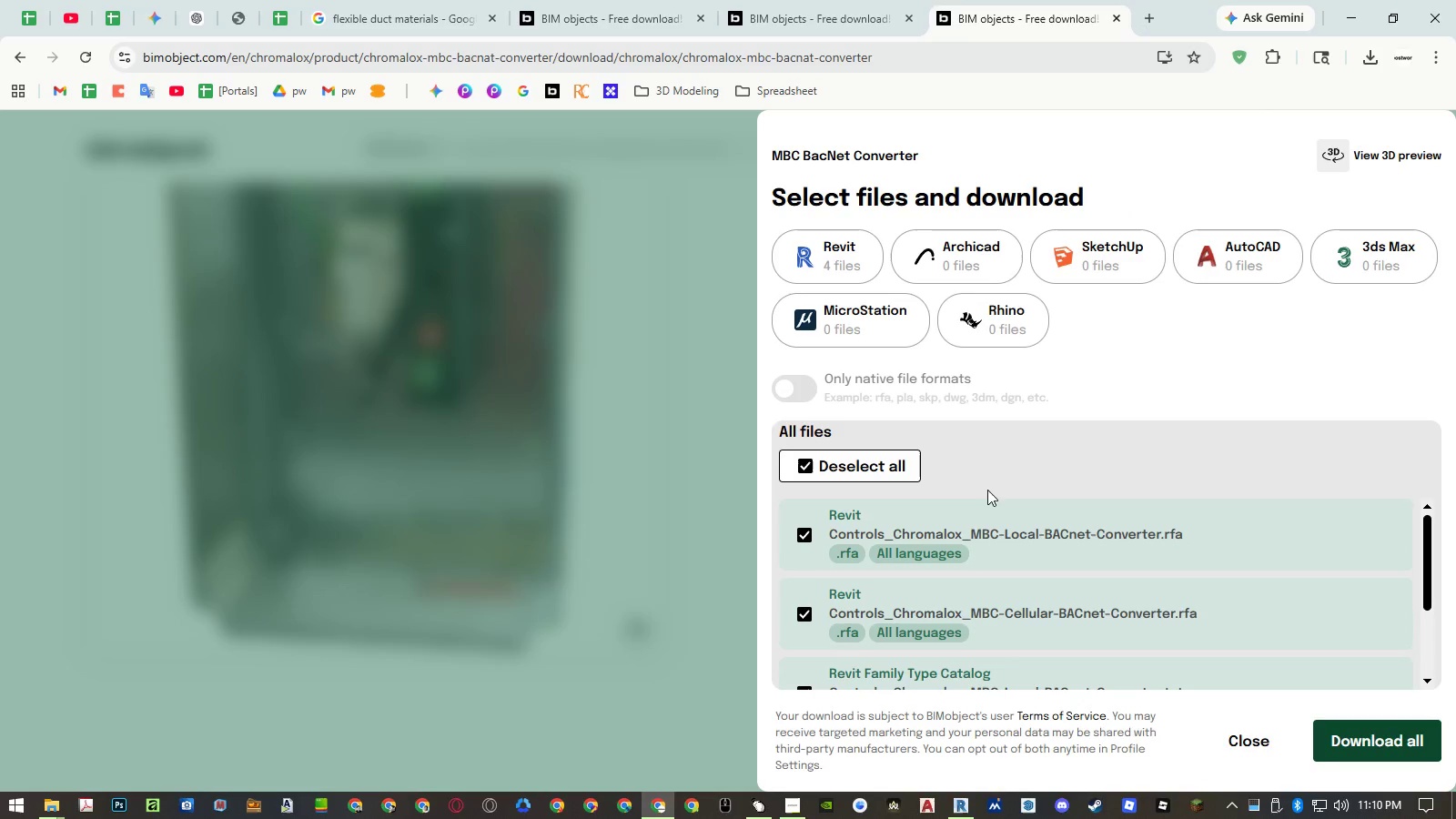 
left_click([845, 268])